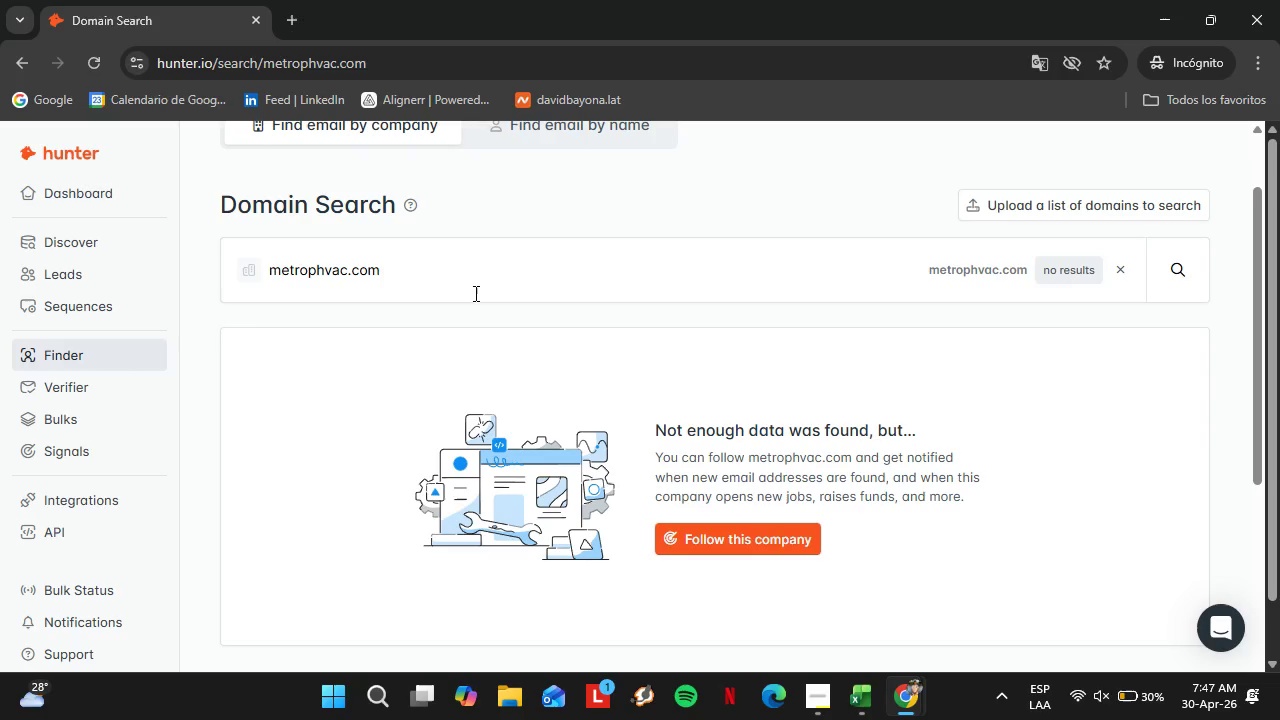 
left_click_drag(start_coordinate=[448, 283], to_coordinate=[162, 293])
 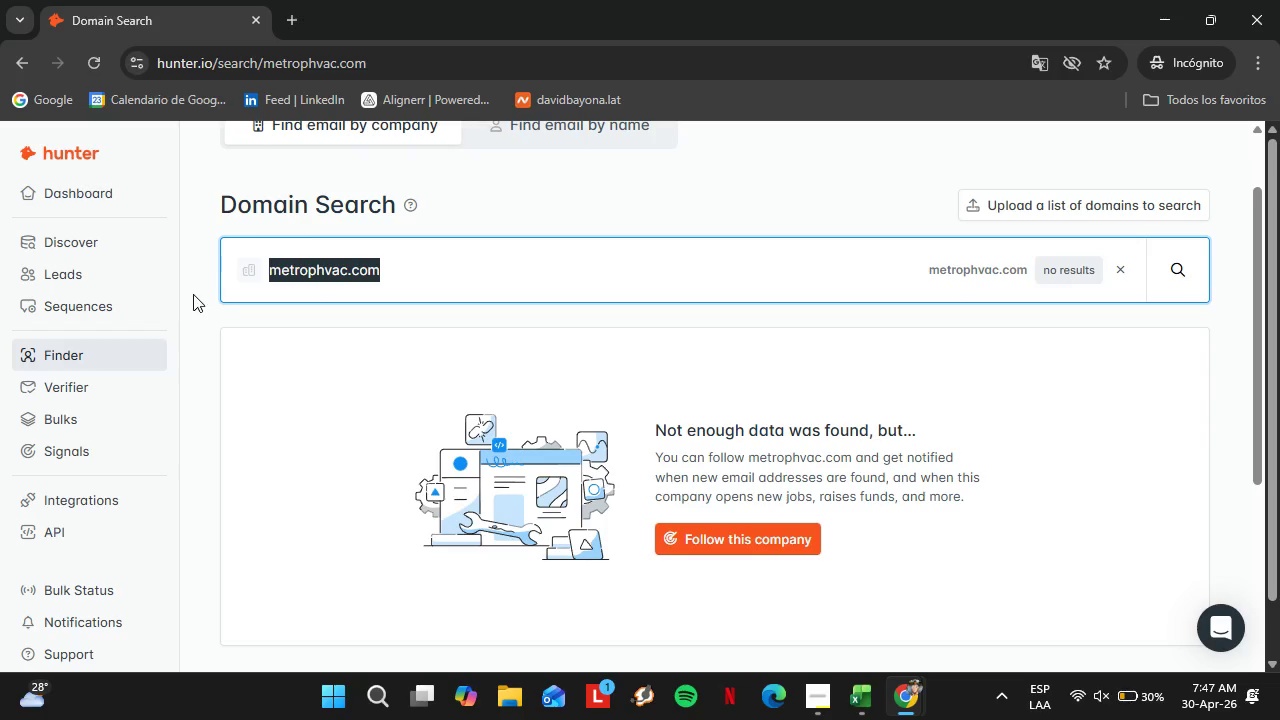 
key(Control+V)
 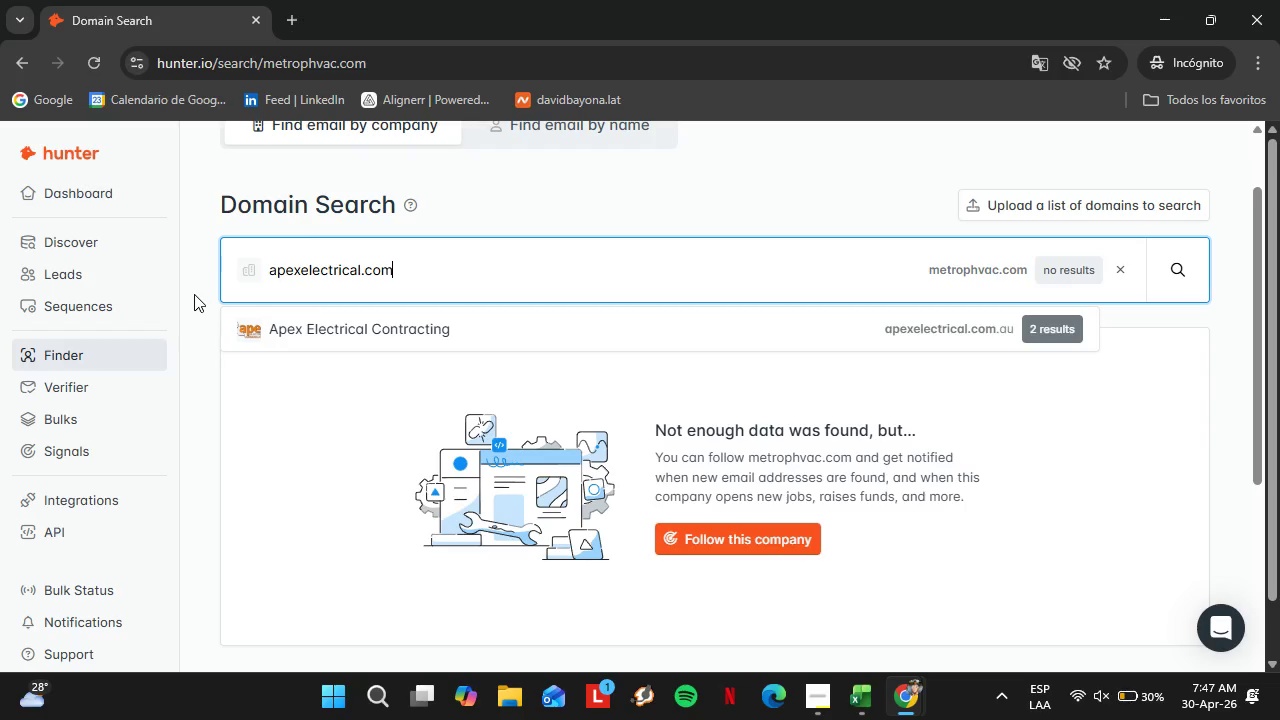 
key(Enter)
 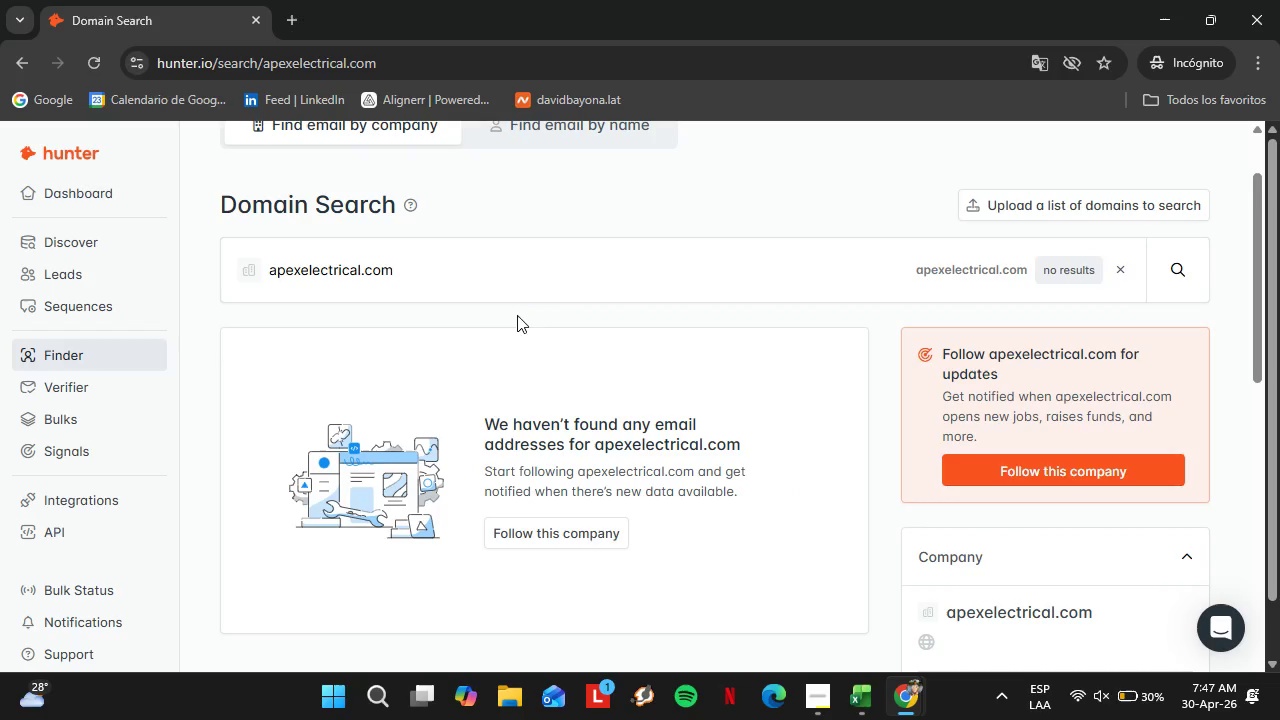 
left_click([522, 287])
 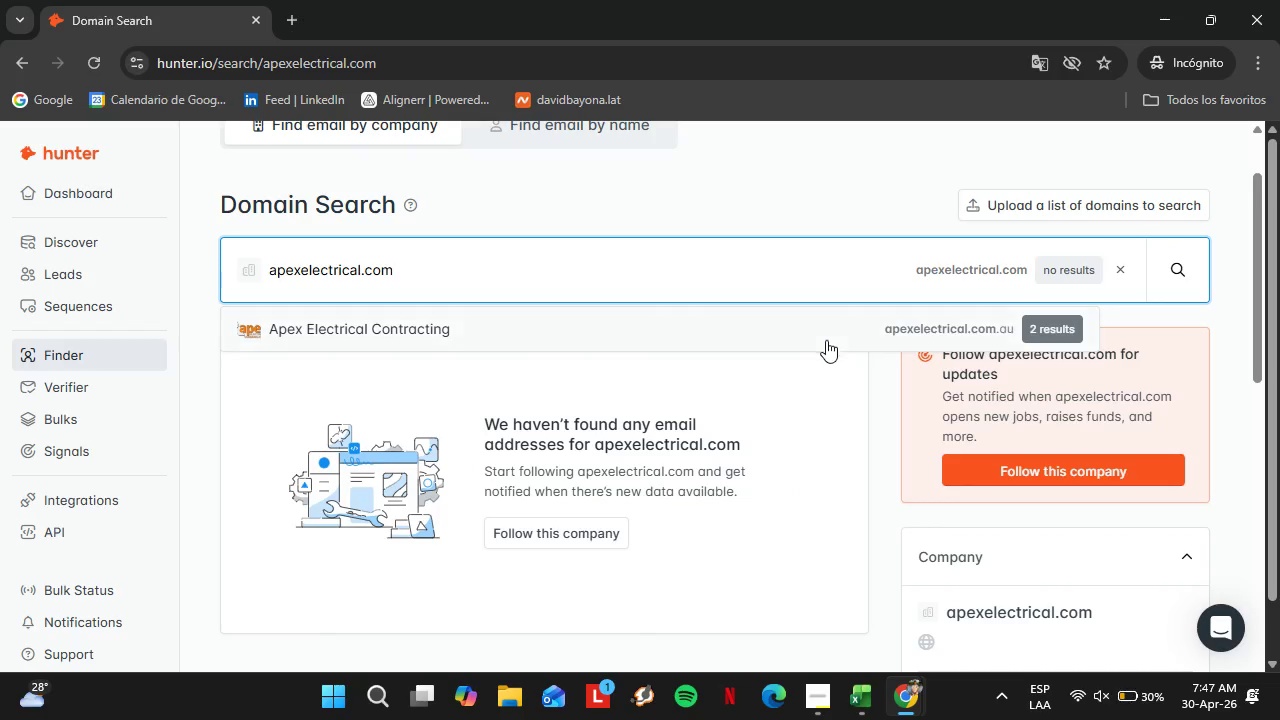 
left_click([805, 329])
 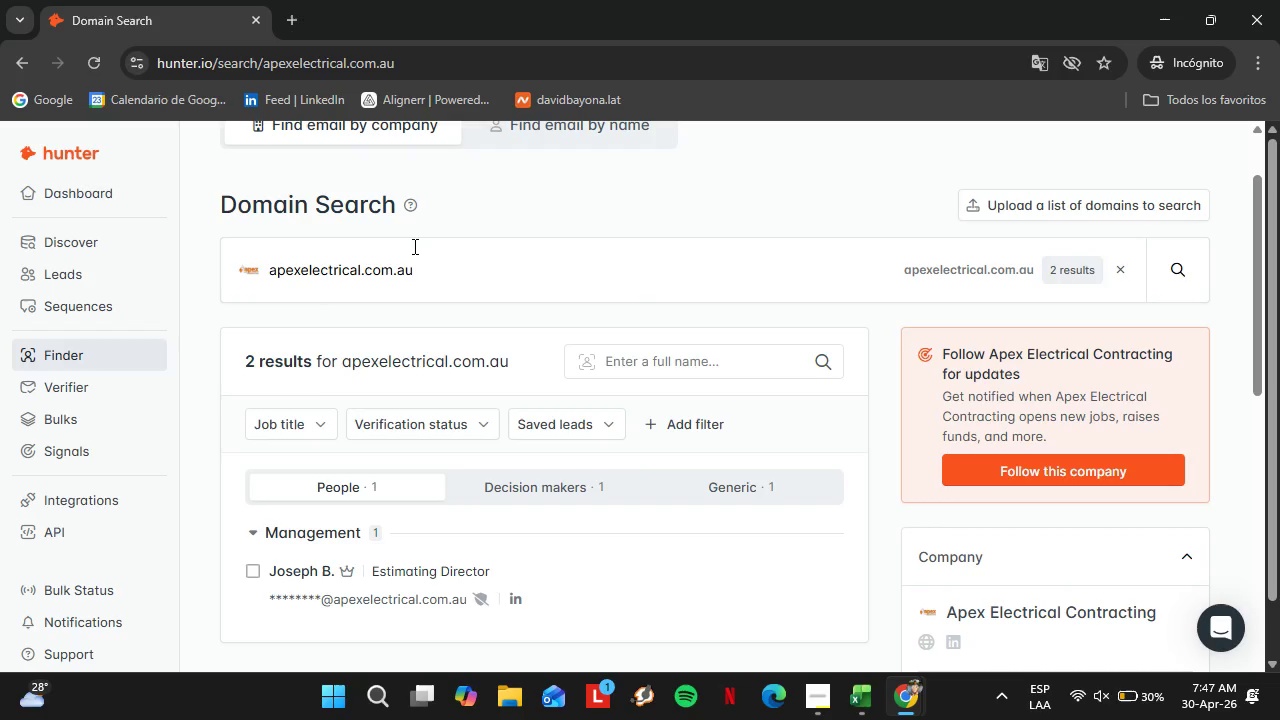 
left_click_drag(start_coordinate=[419, 264], to_coordinate=[389, 269])
 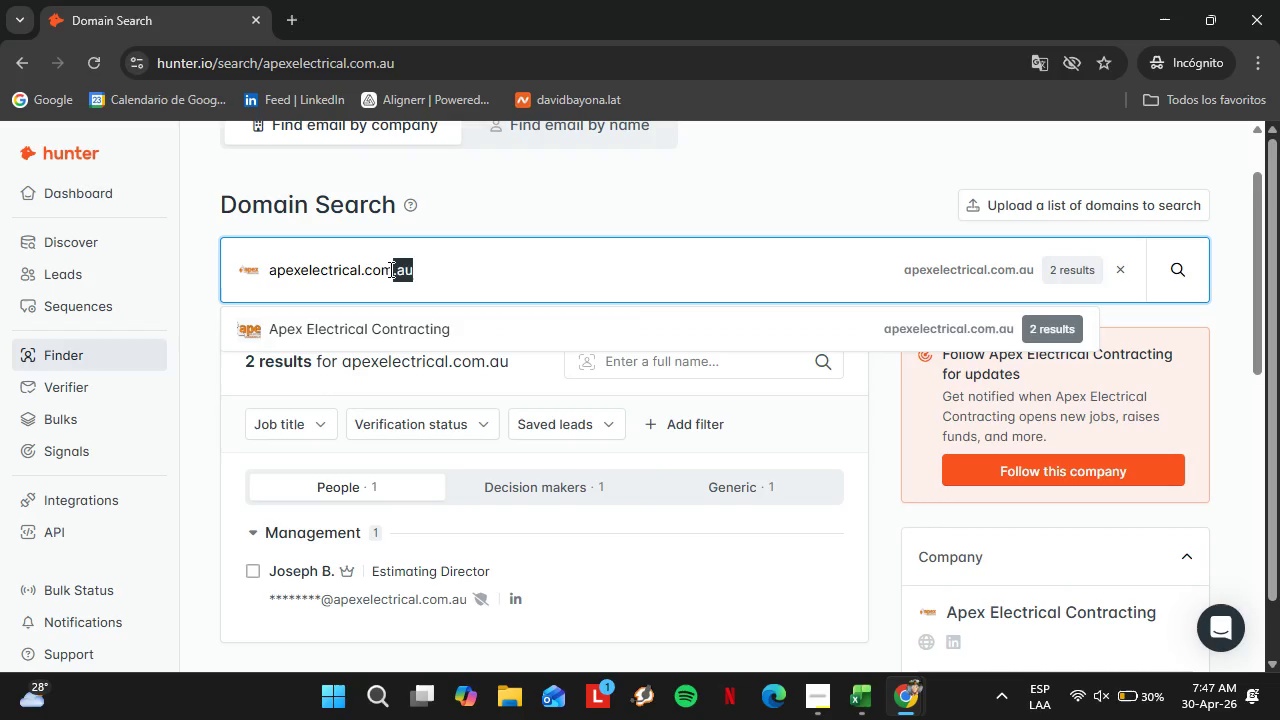 
key(Backspace)
 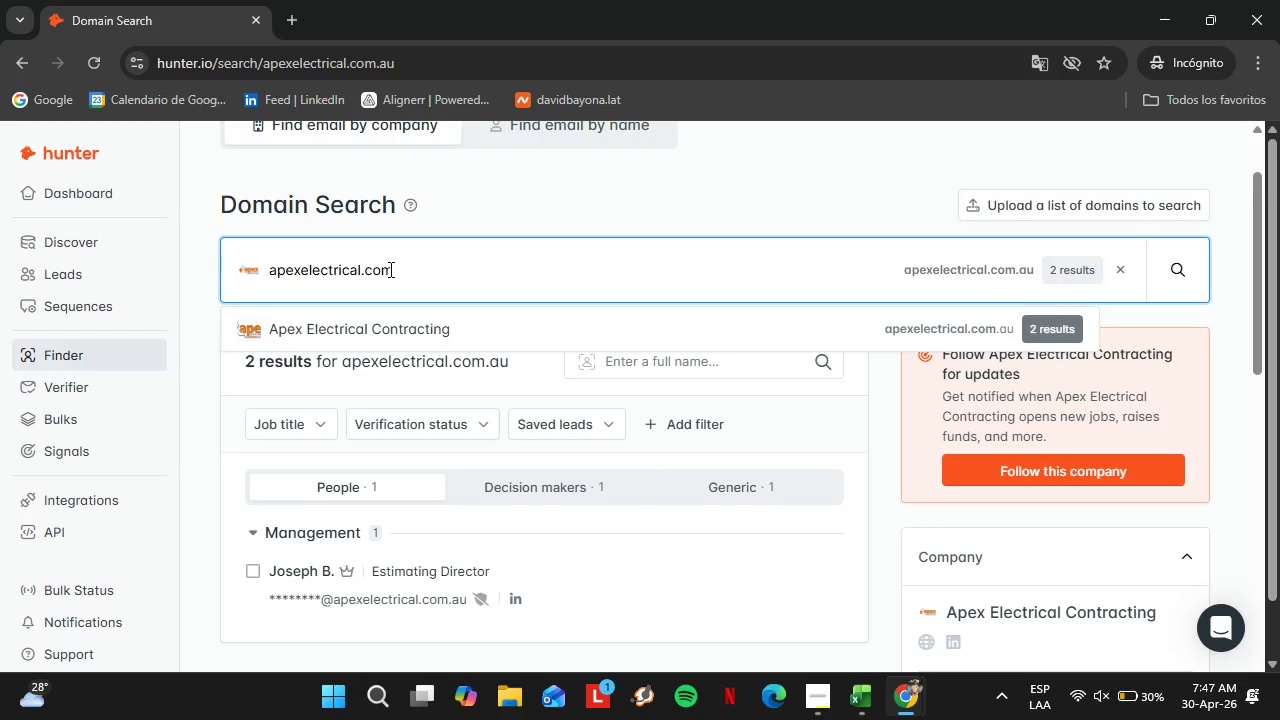 
key(Enter)
 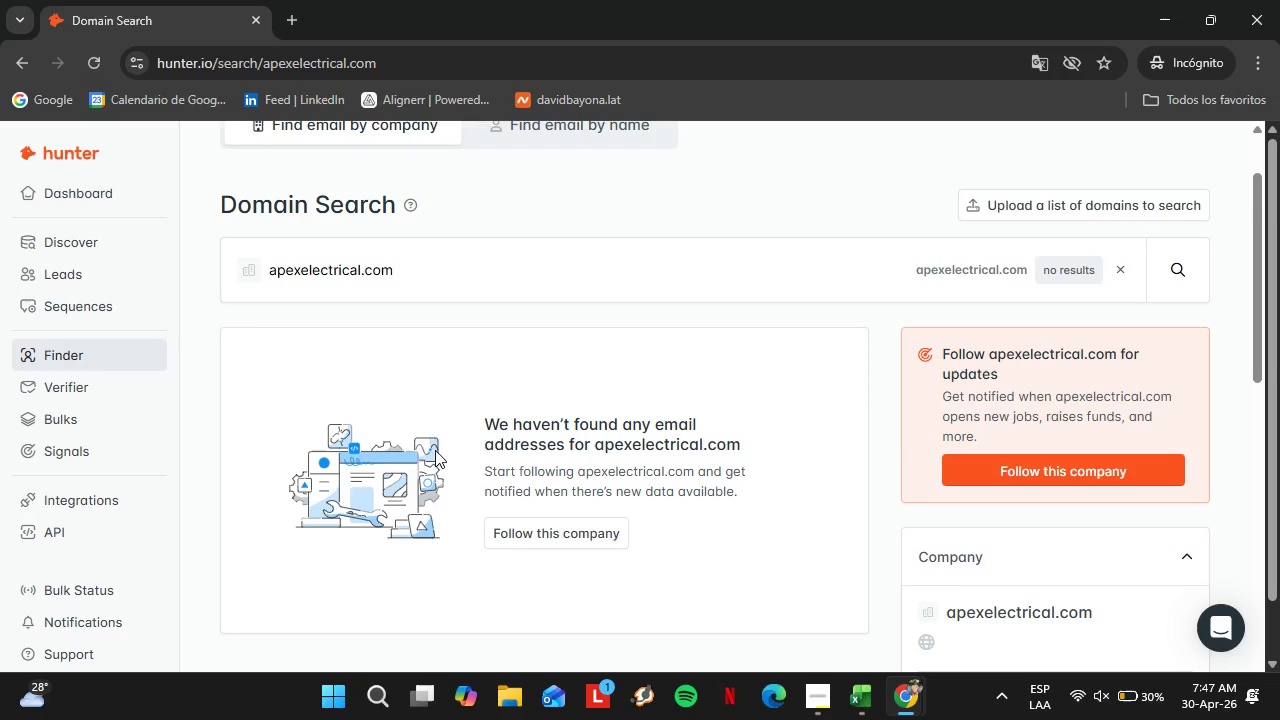 
wait(5.34)
 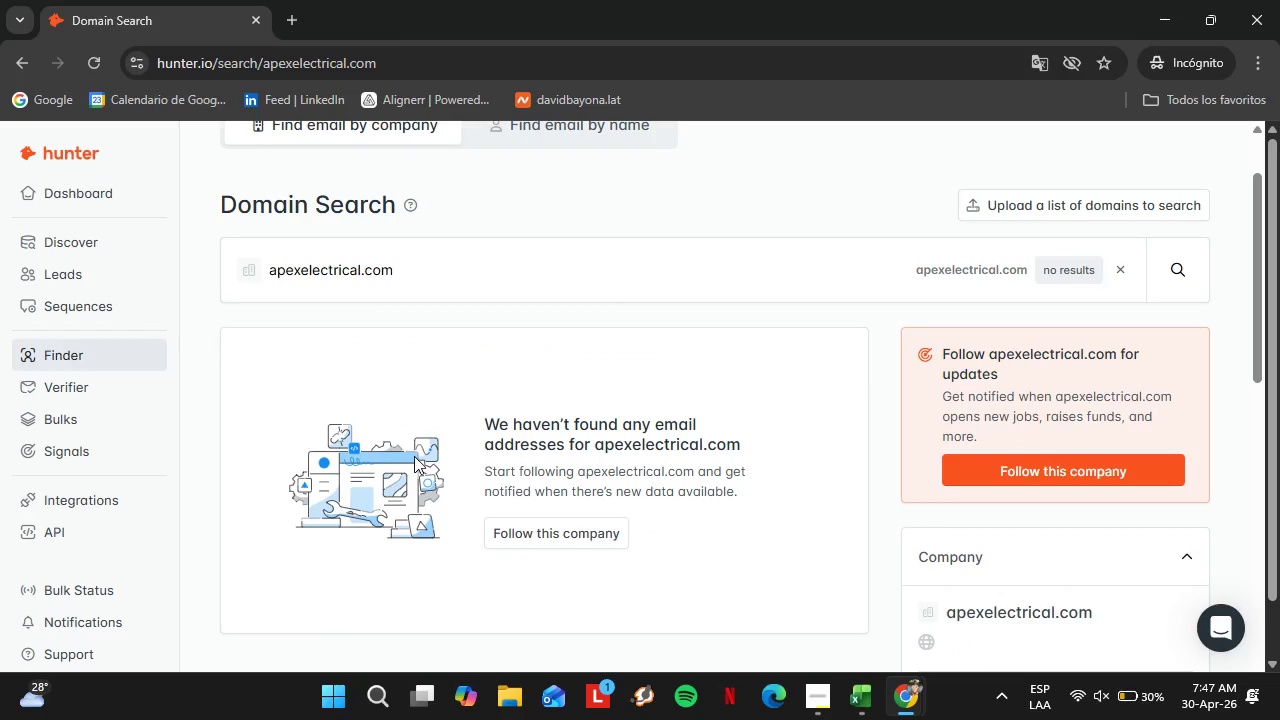 
left_click([851, 683])
 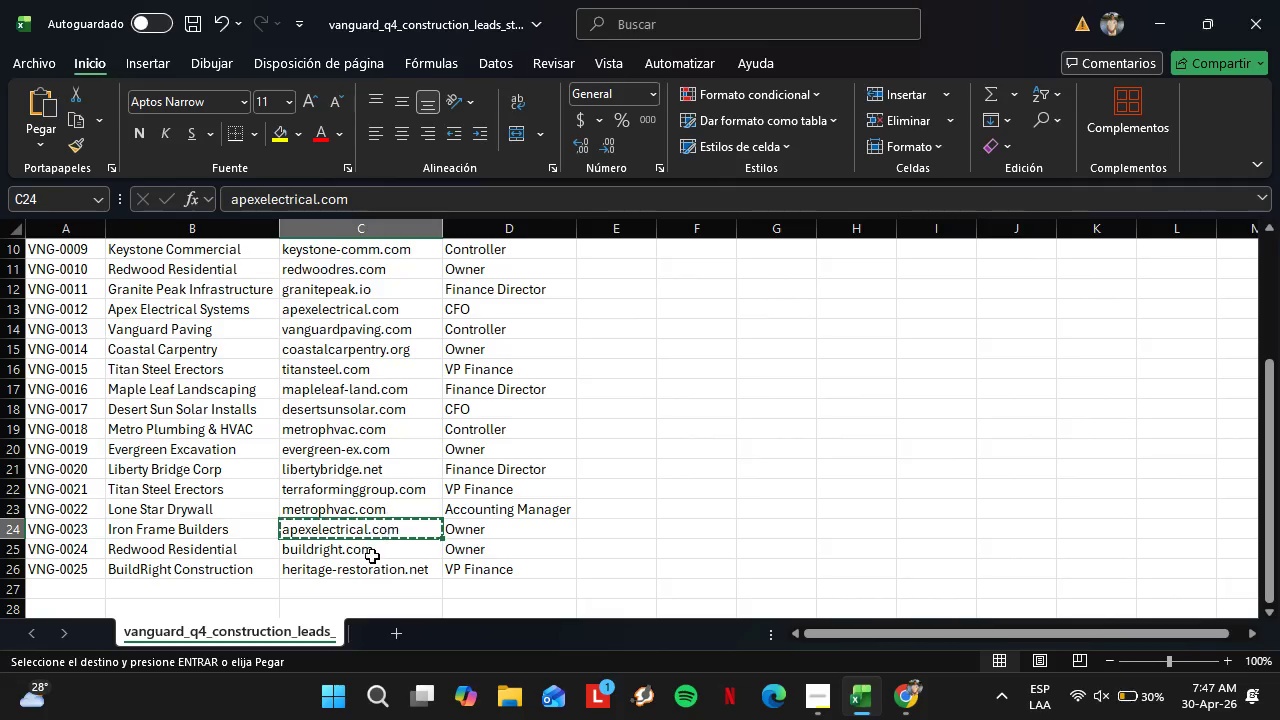 
left_click([369, 557])
 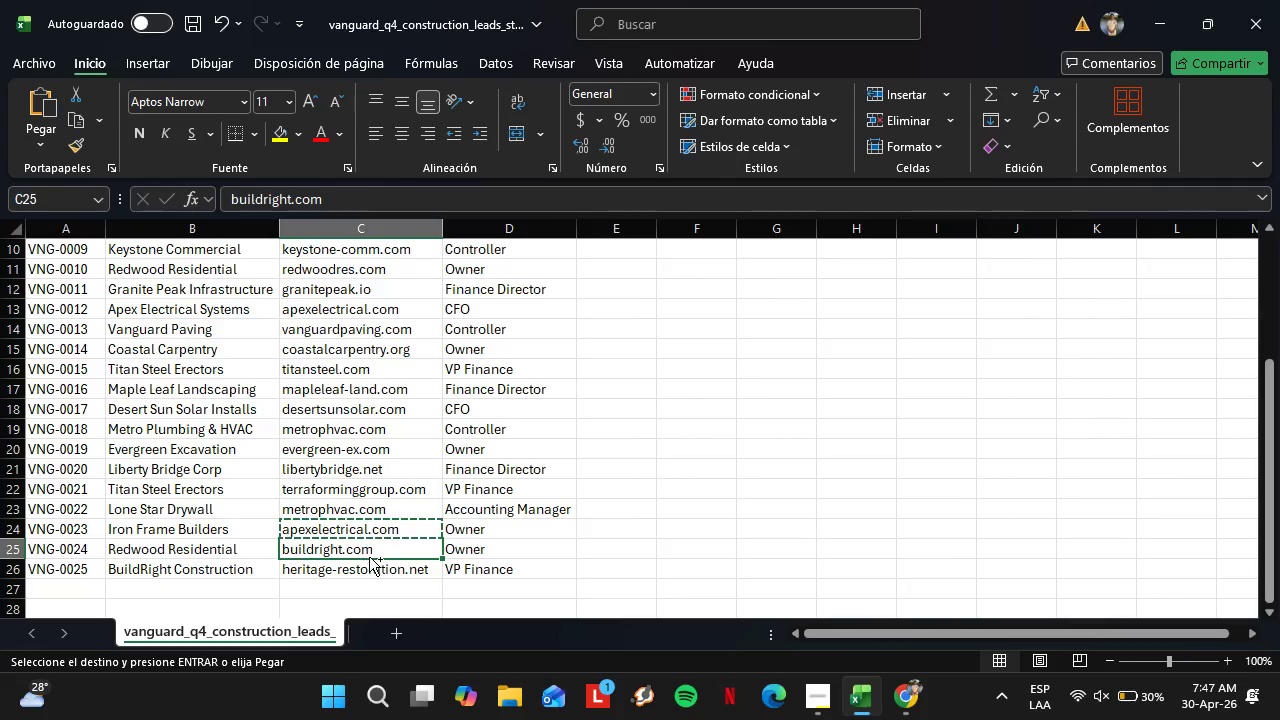 
key(Control+C)
 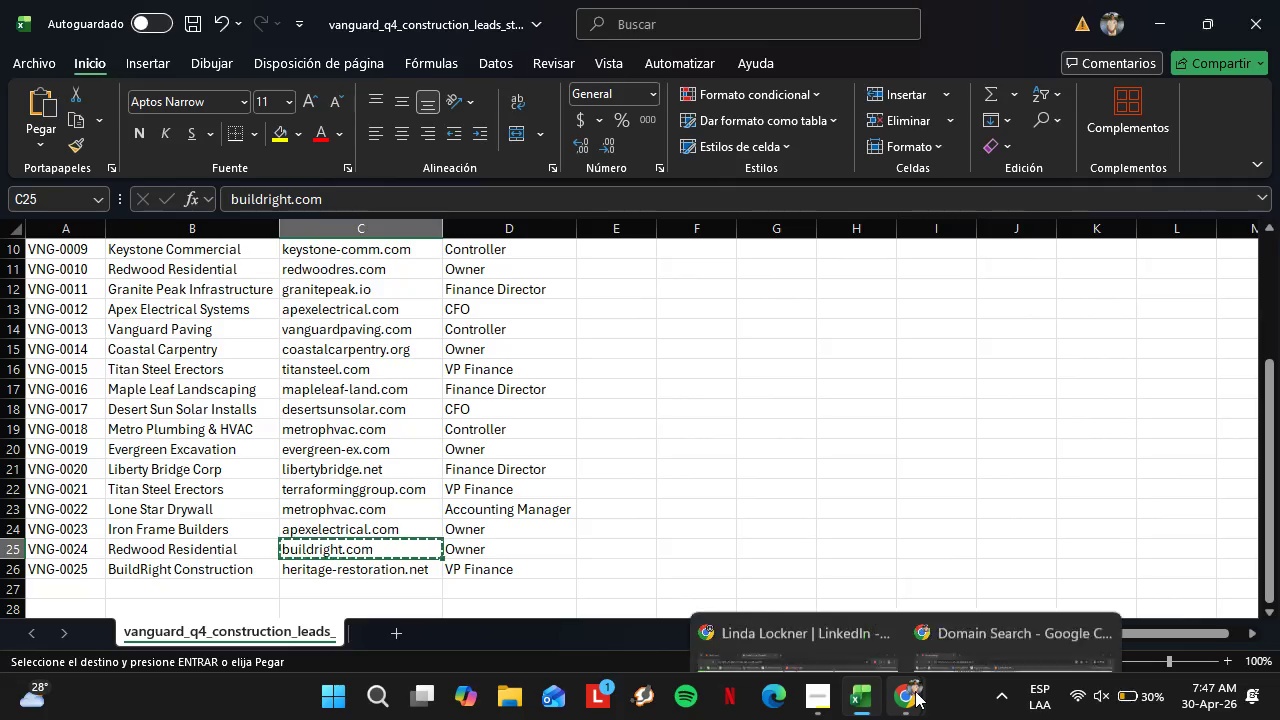 
left_click([931, 592])
 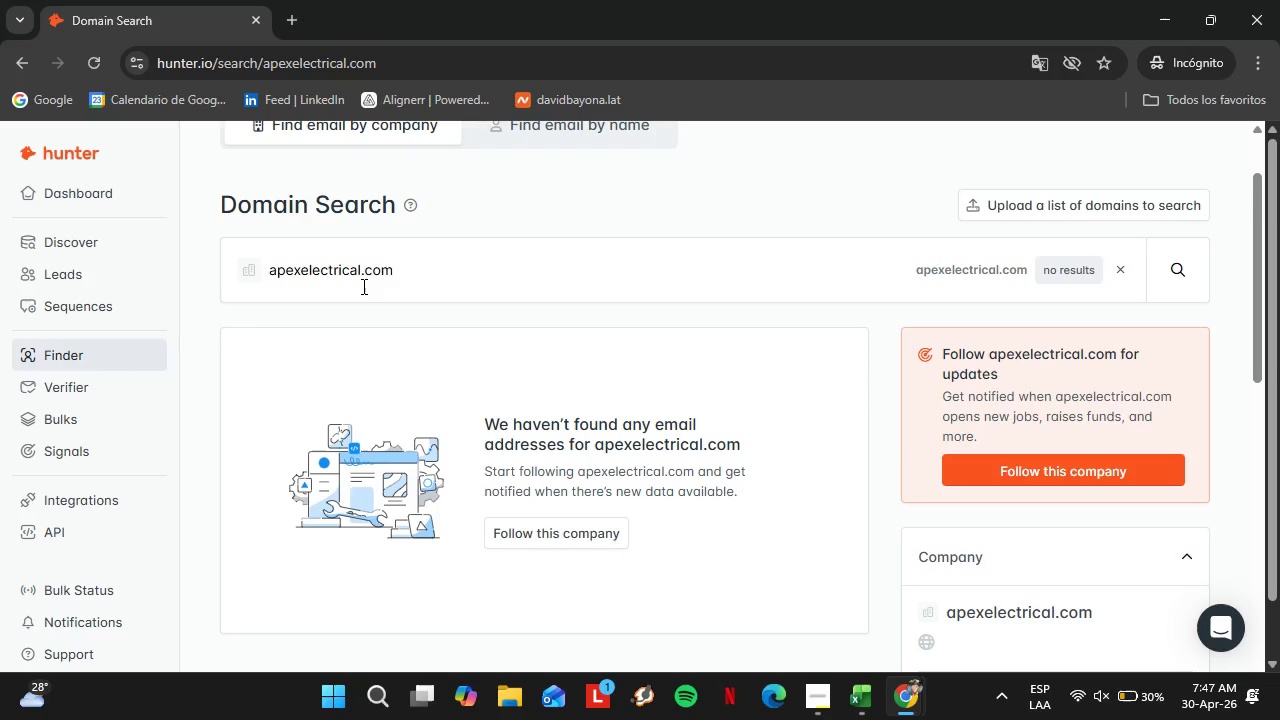 
left_click_drag(start_coordinate=[420, 276], to_coordinate=[267, 271])
 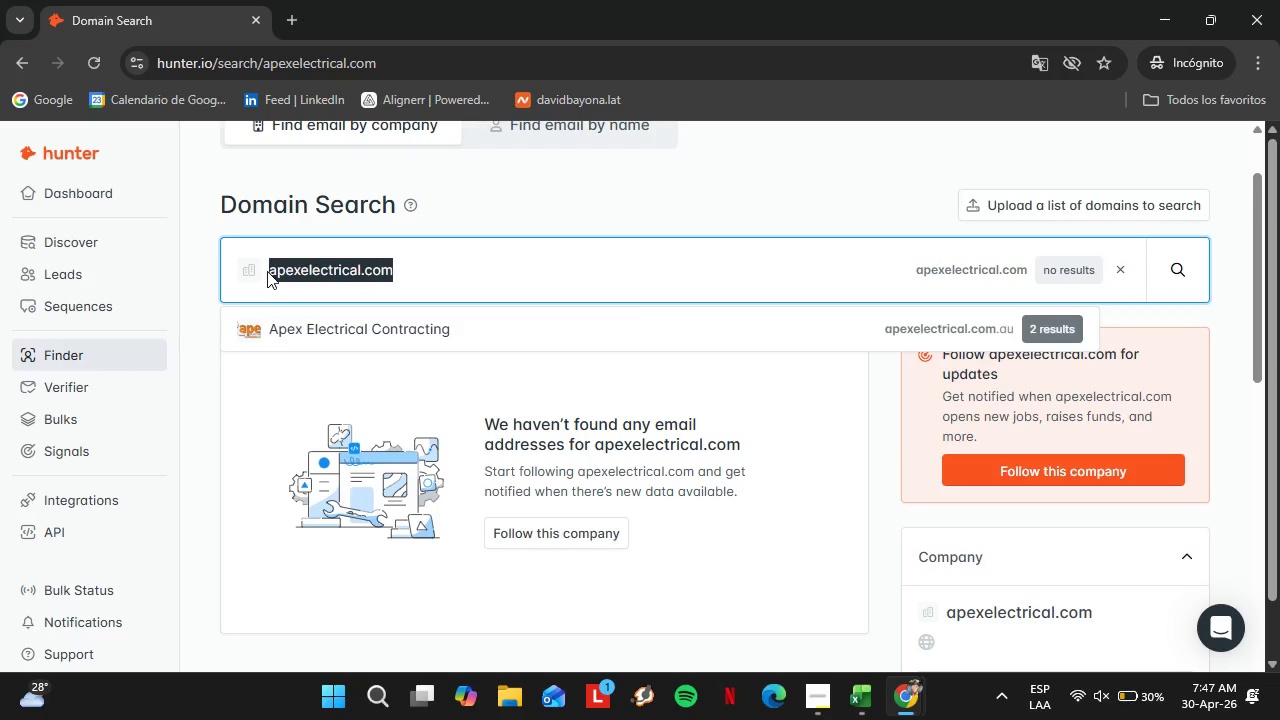 
key(Control+V)
 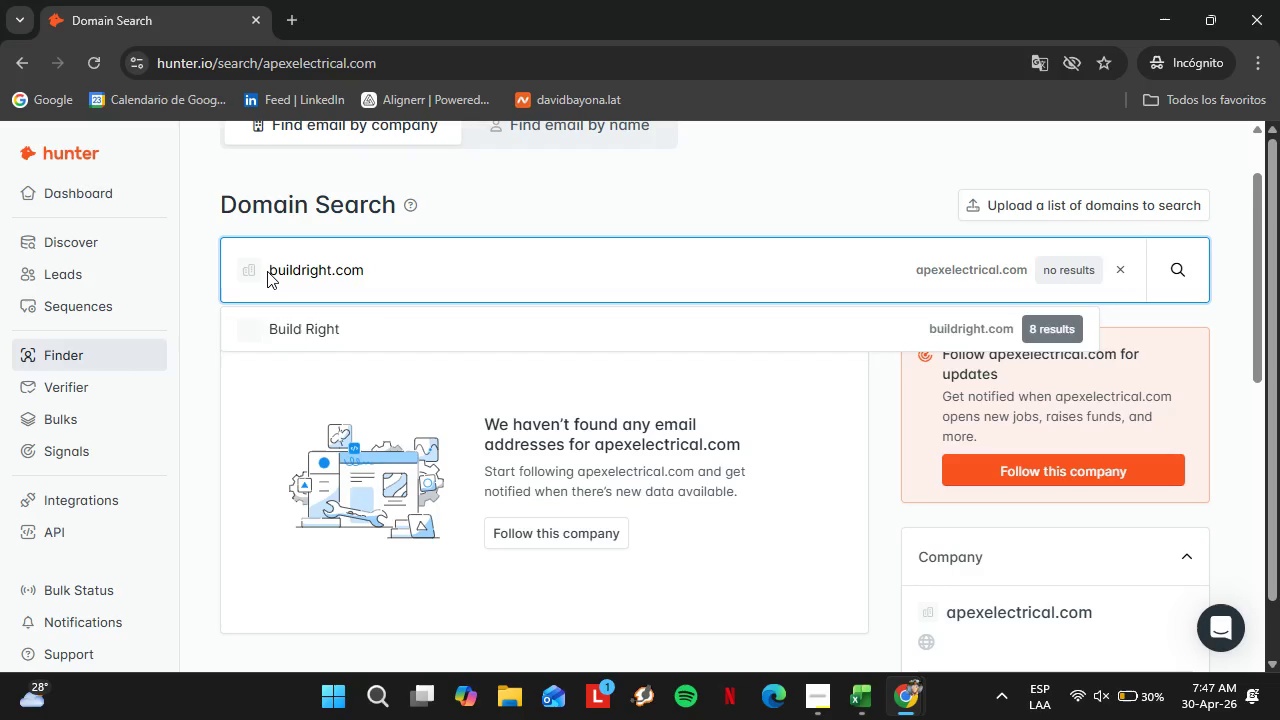 
key(Enter)
 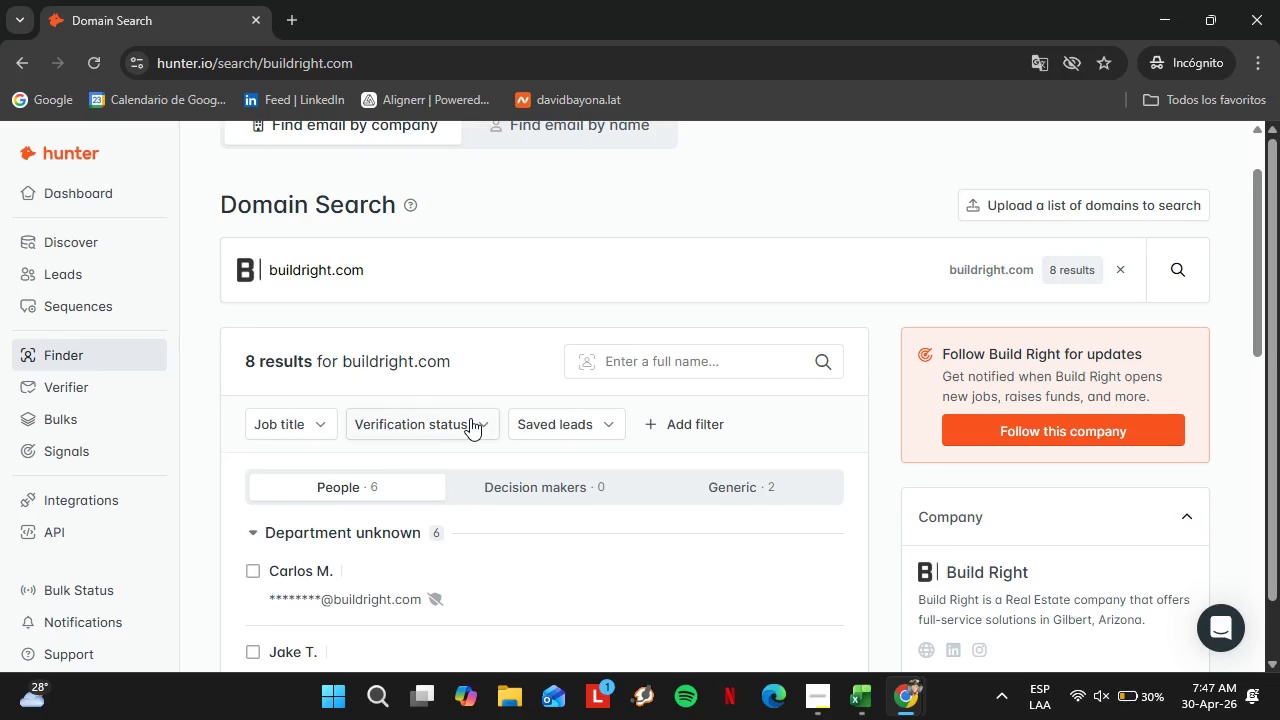 
scroll: coordinate [783, 388], scroll_direction: down, amount: 3.0
 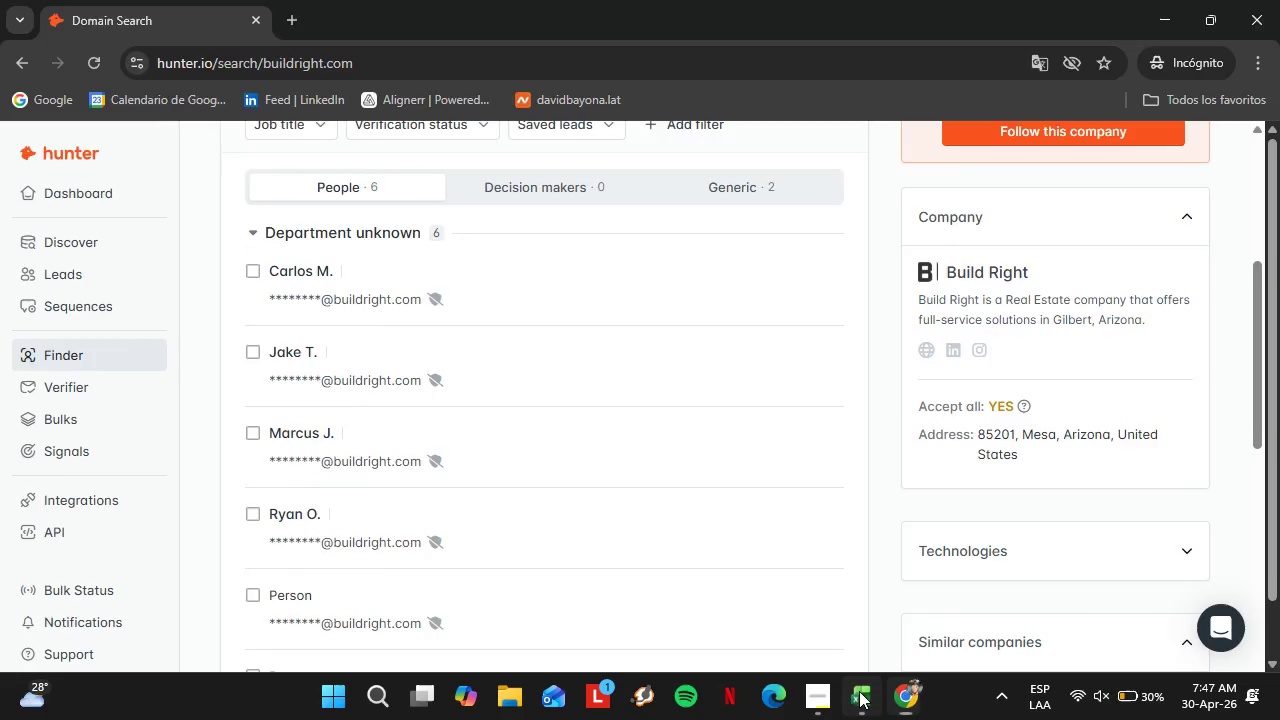 
scroll: coordinate [440, 489], scroll_direction: up, amount: 3.0
 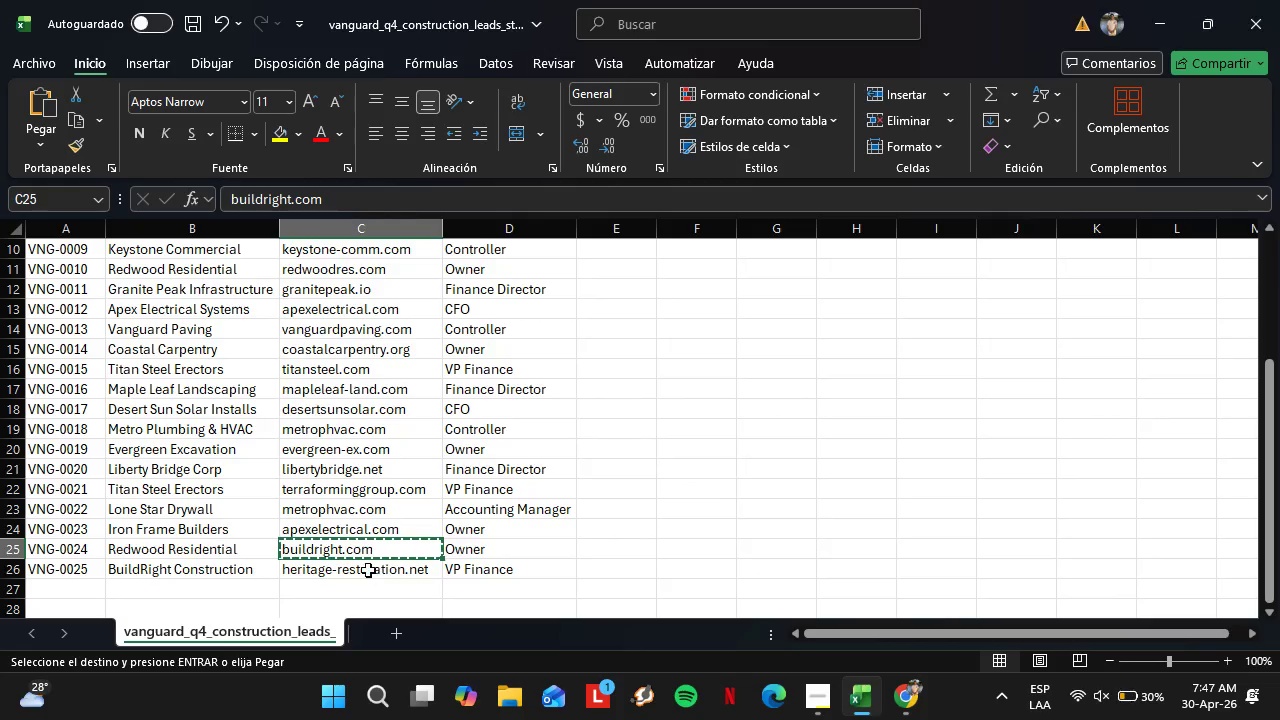 
left_click([367, 569])
 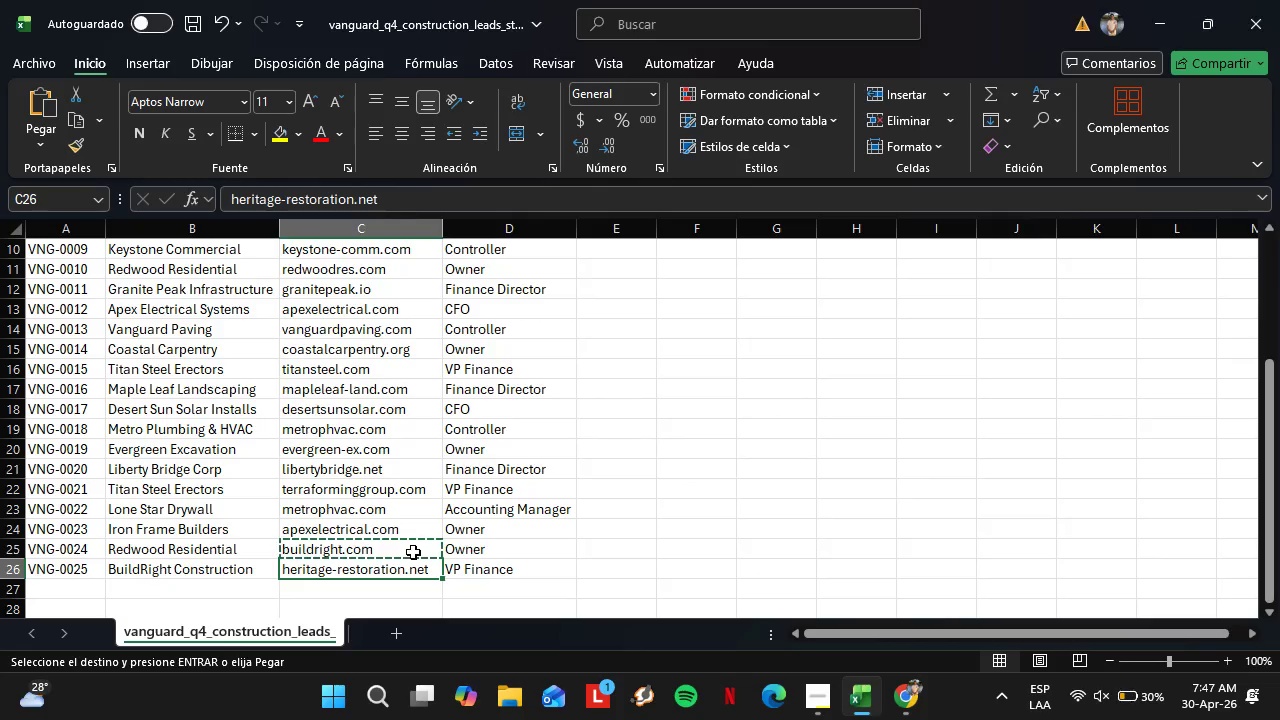 
key(Control+C)
 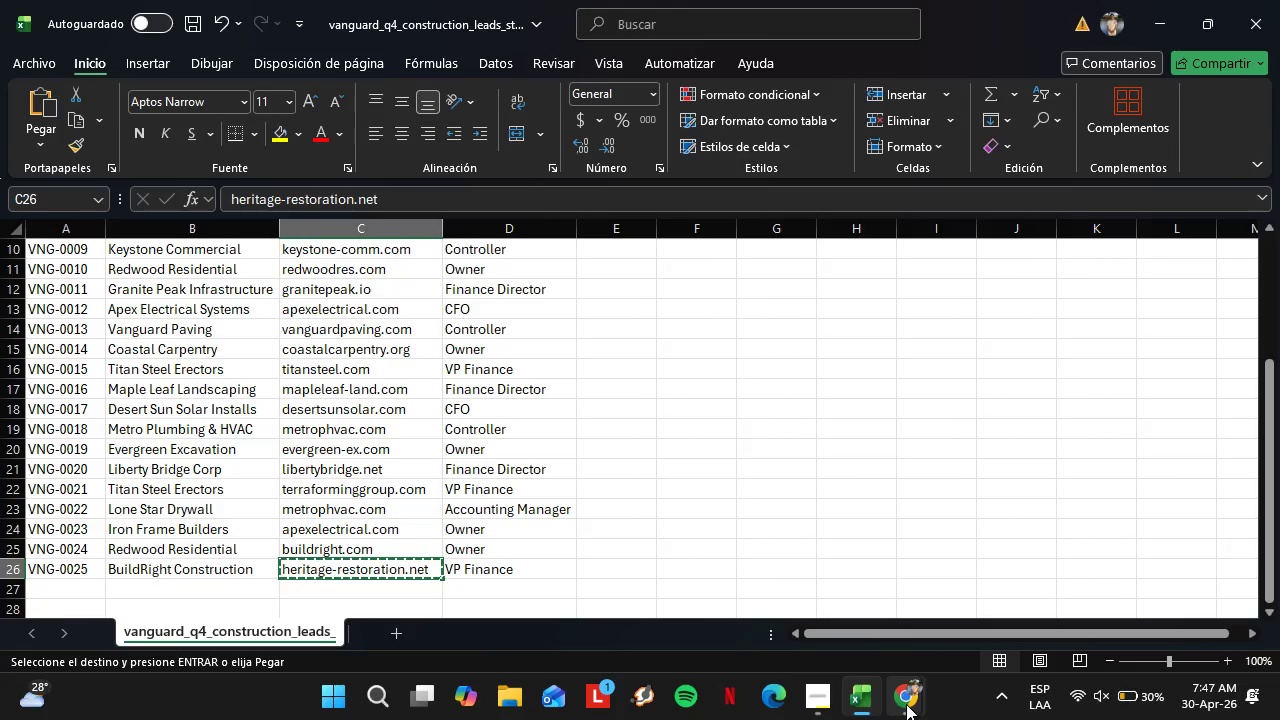 
left_click([945, 632])
 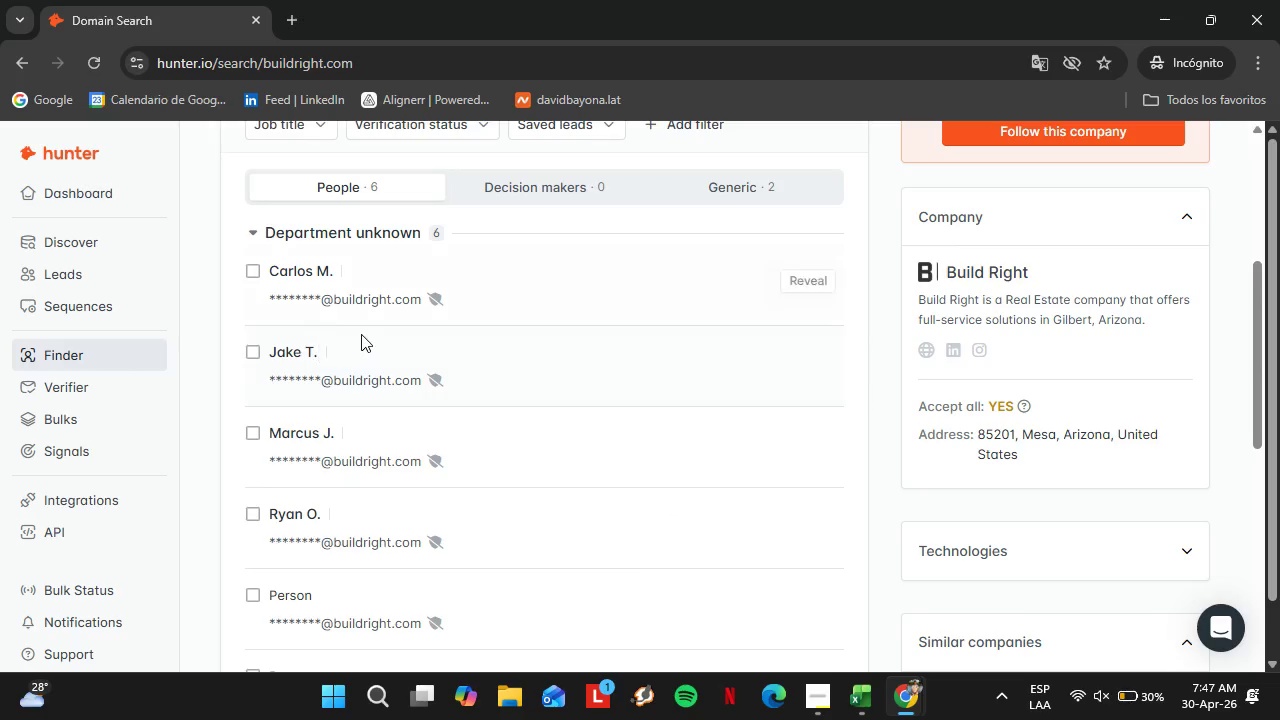 
scroll: coordinate [364, 337], scroll_direction: up, amount: 3.0
 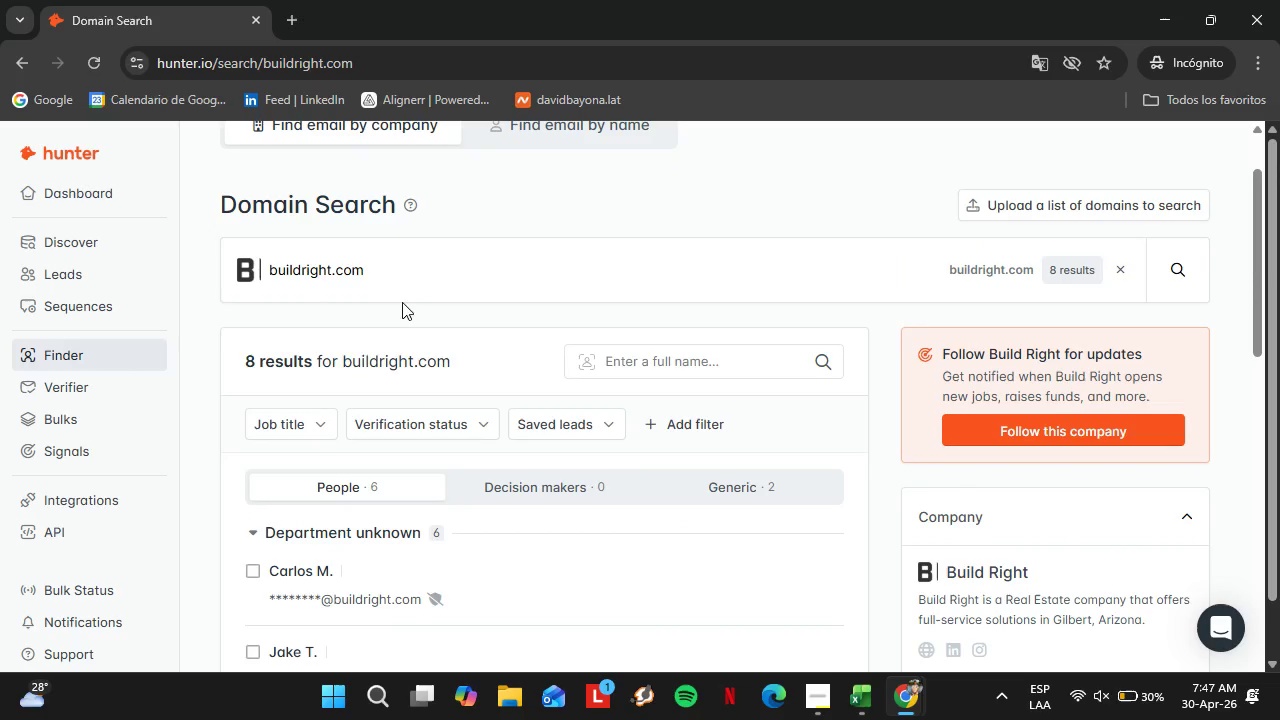 
left_click_drag(start_coordinate=[392, 292], to_coordinate=[245, 268])
 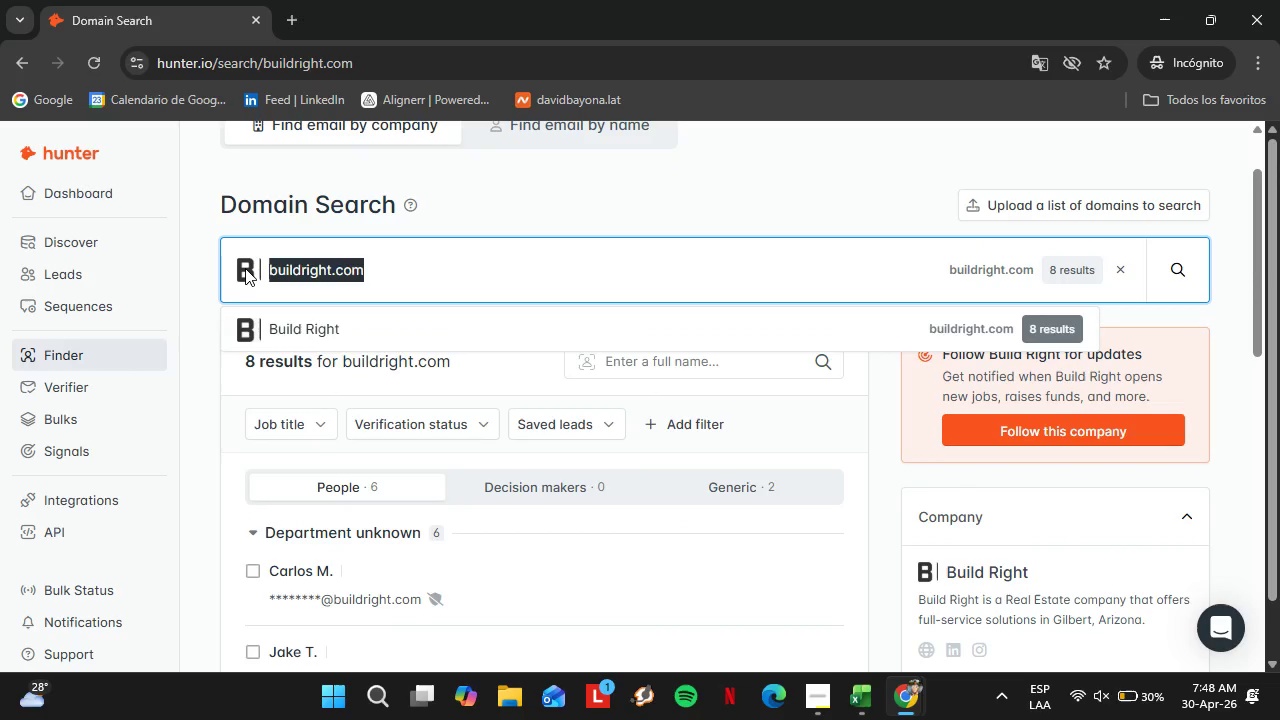 
key(Control+V)
 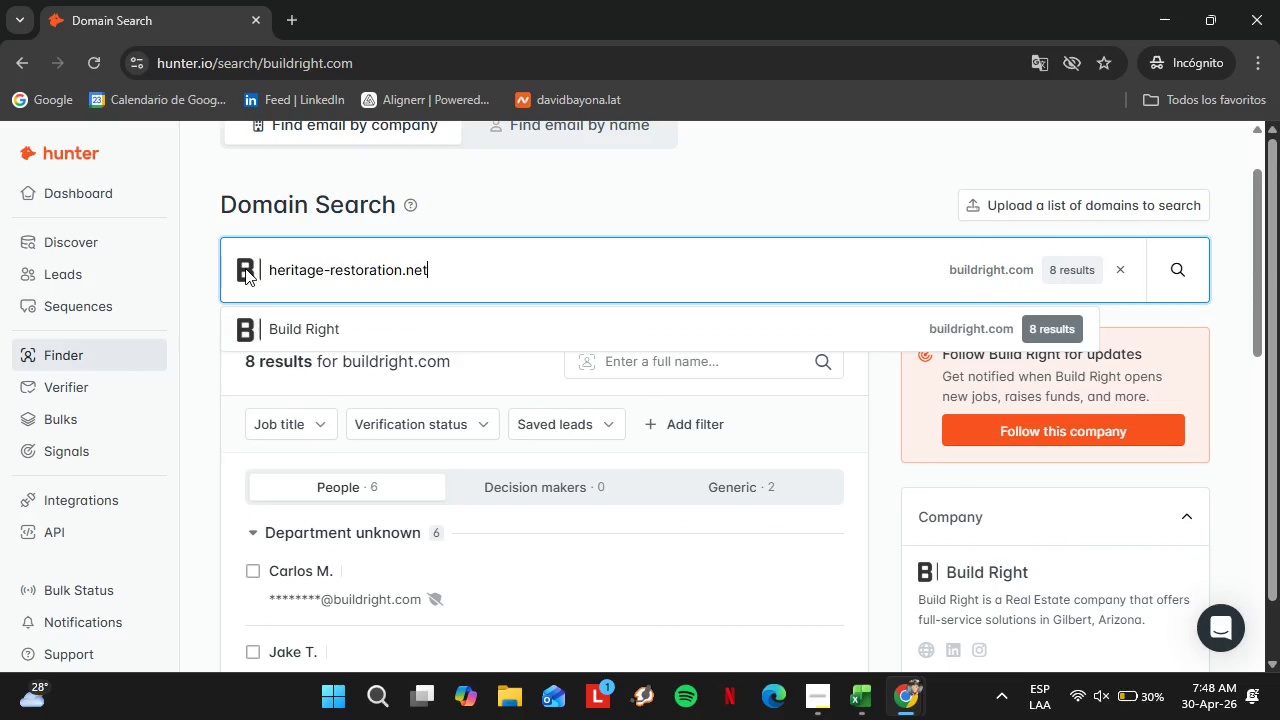 
key(Enter)
 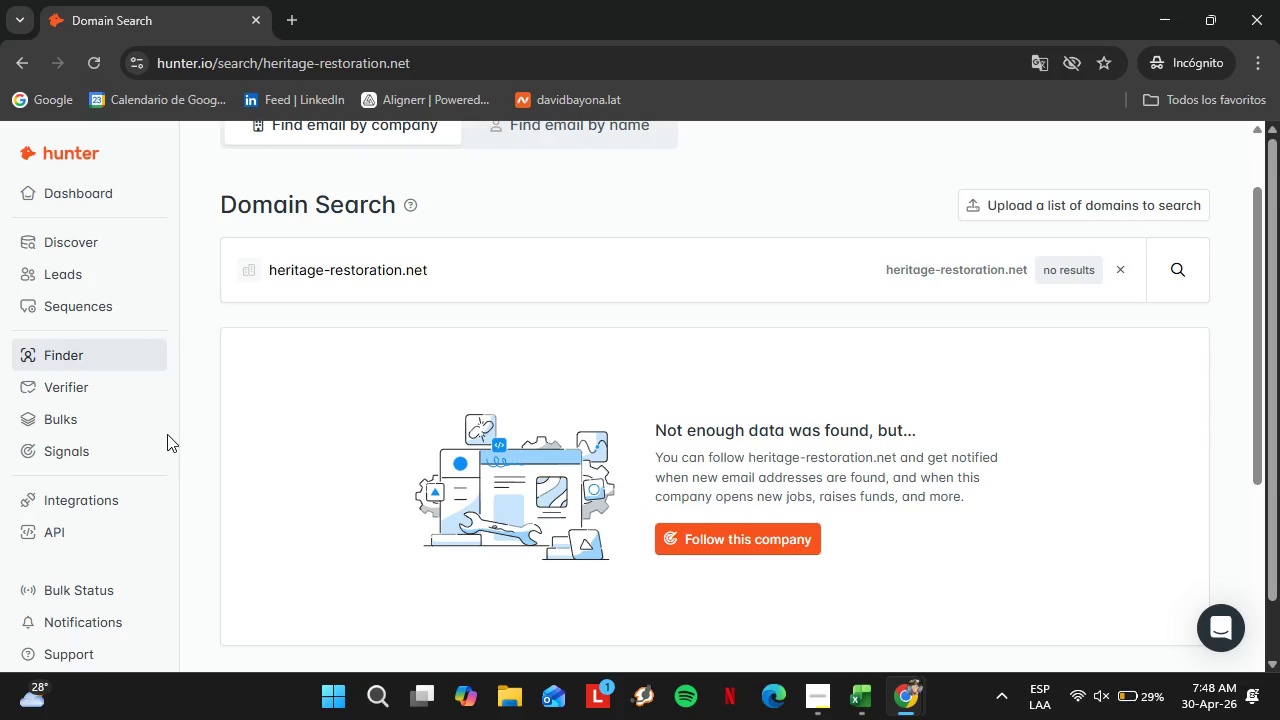 
wait(31.2)
 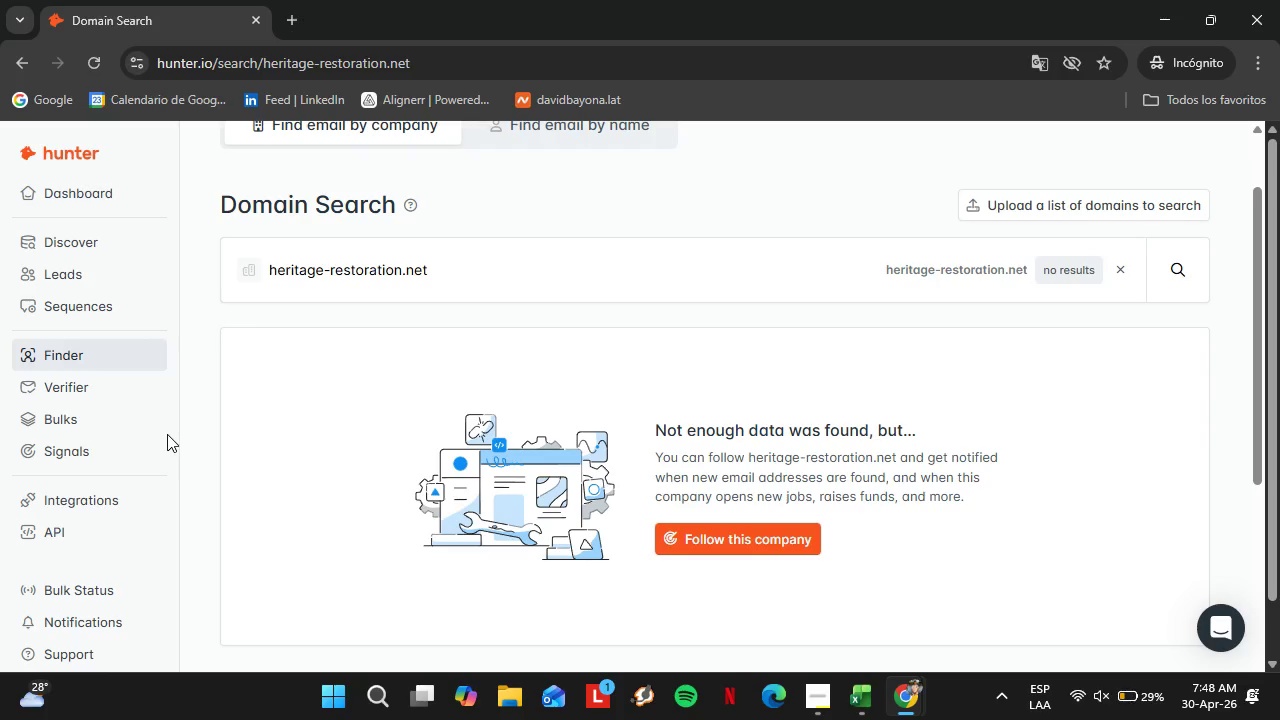 
scroll: coordinate [326, 435], scroll_direction: down, amount: 5.0
 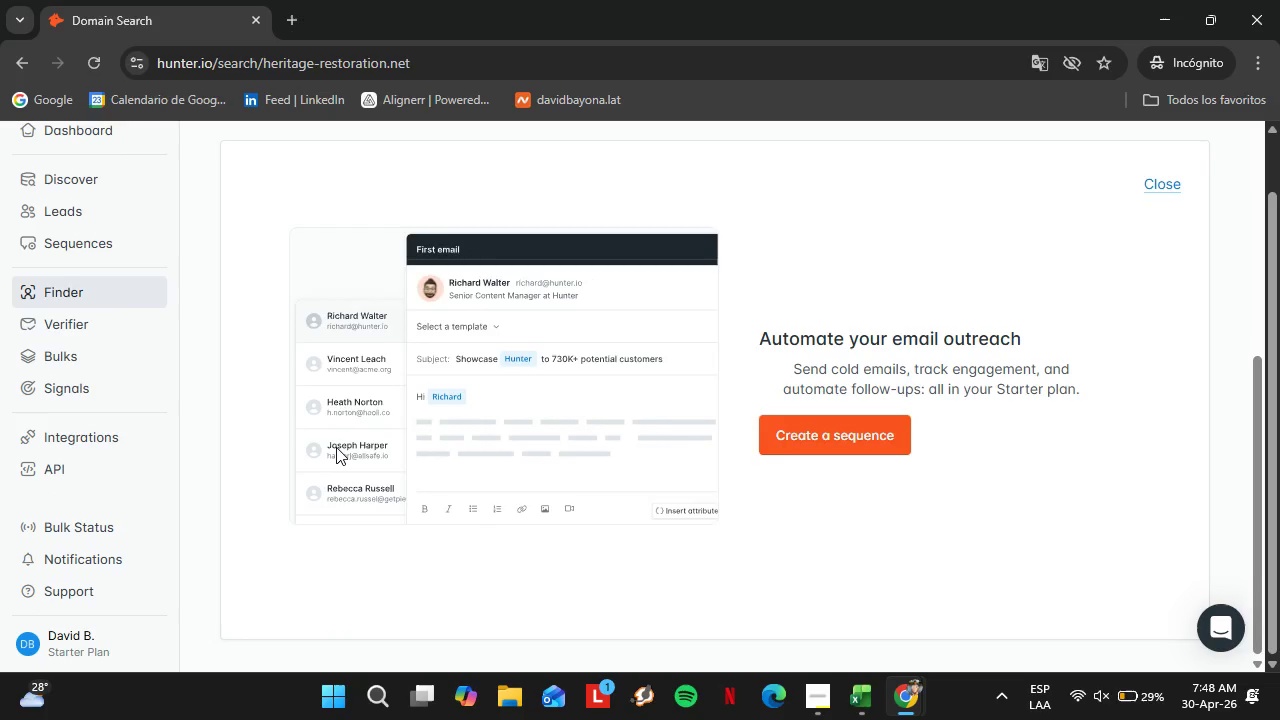 
scroll: coordinate [336, 447], scroll_direction: up, amount: 1.0
 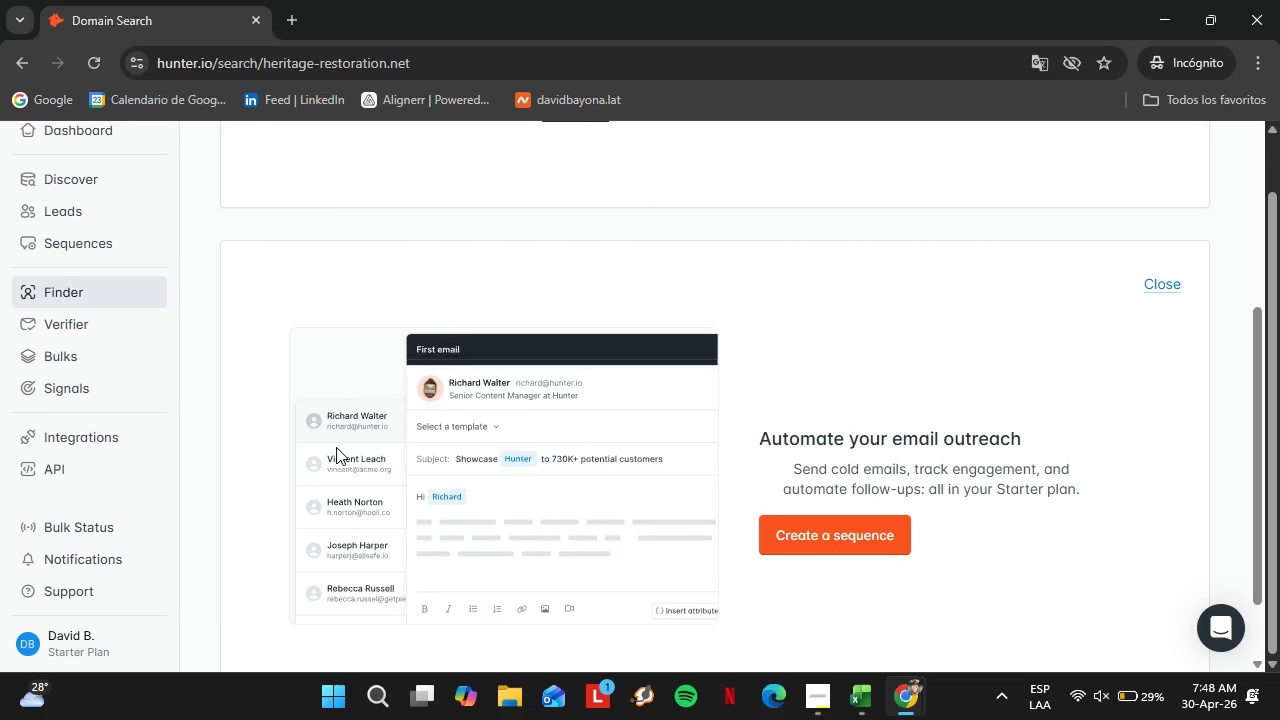 
scroll: coordinate [336, 447], scroll_direction: down, amount: 4.0
 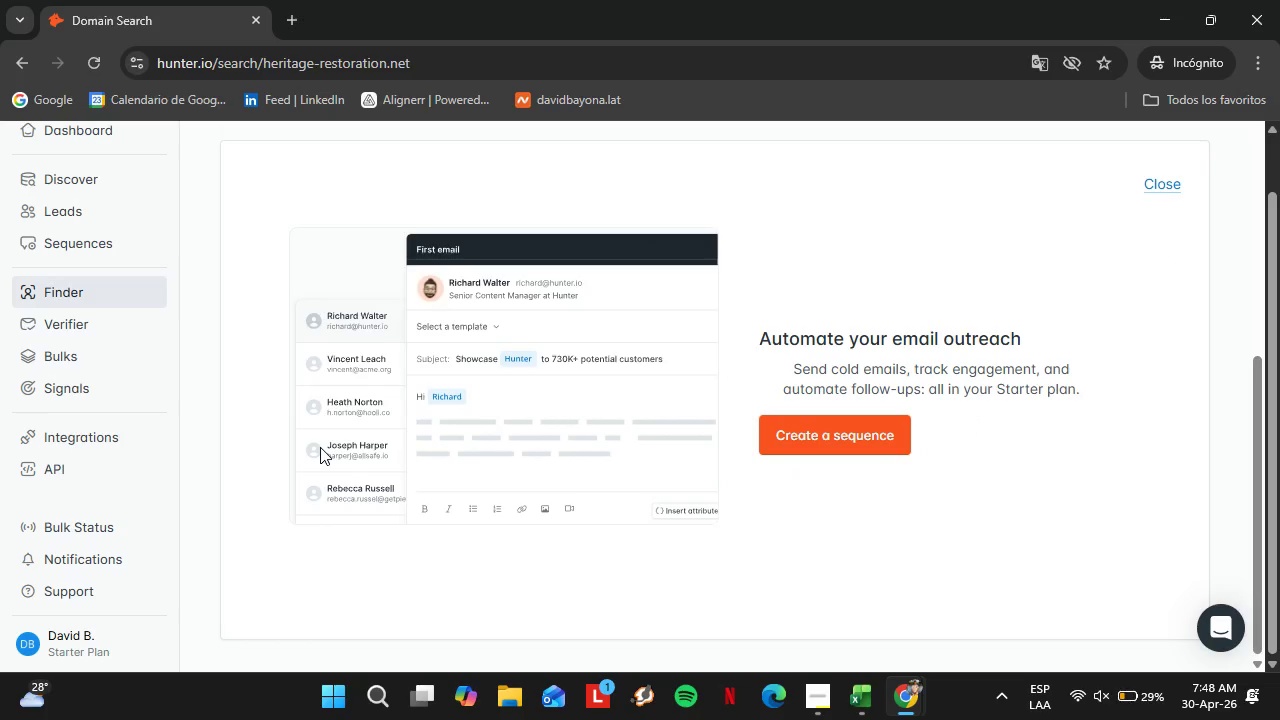 
wait(10.88)
 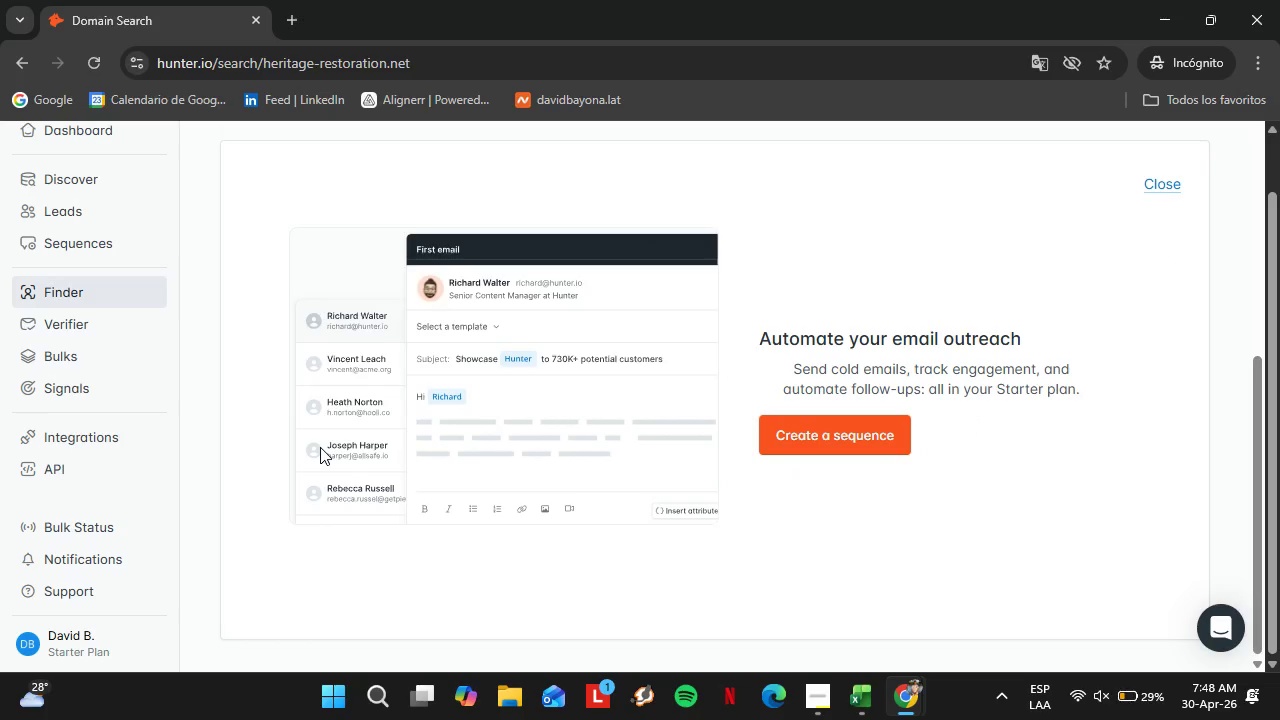 
scroll: coordinate [545, 467], scroll_direction: up, amount: 5.0
 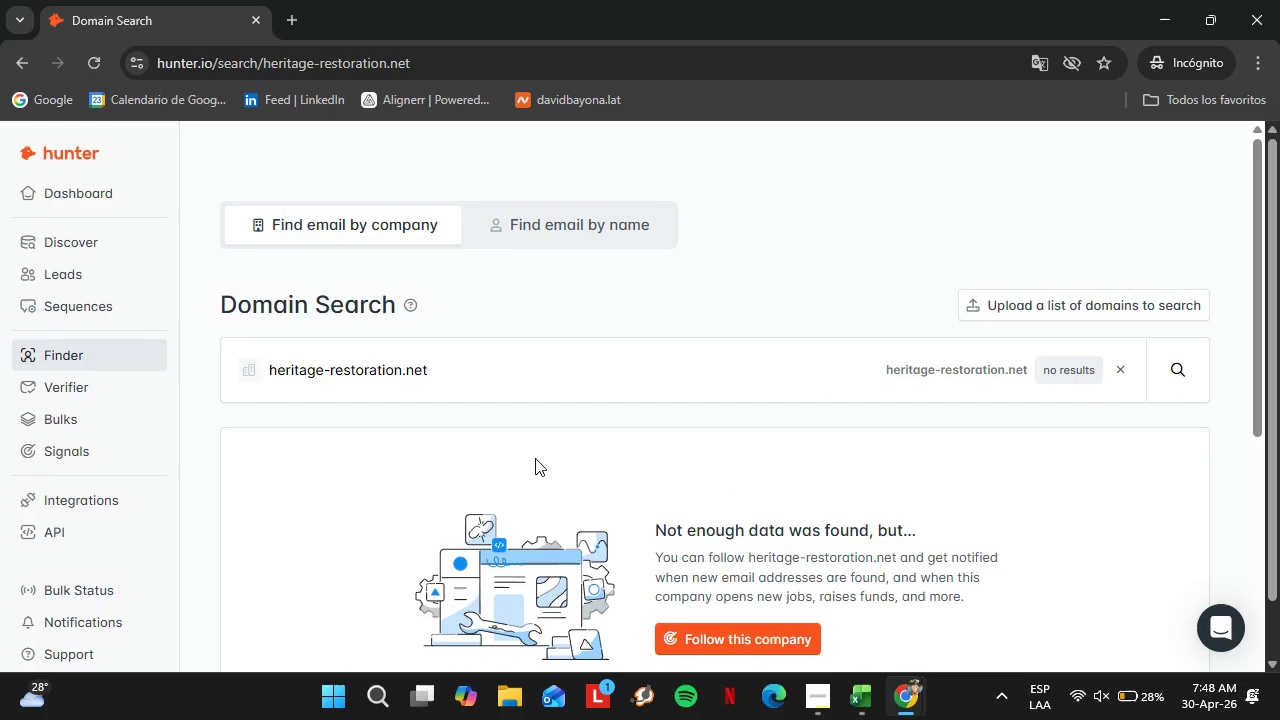 
wait(7.42)
 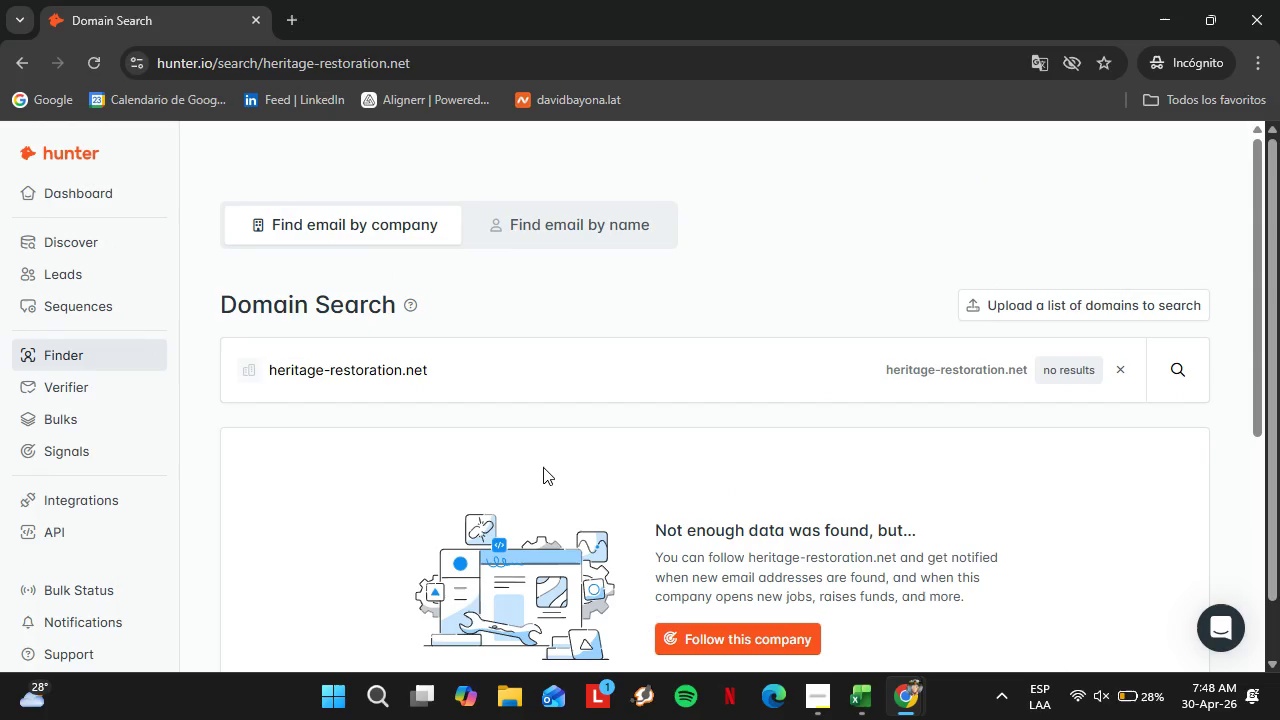 
scroll: coordinate [436, 384], scroll_direction: down, amount: 9.0
 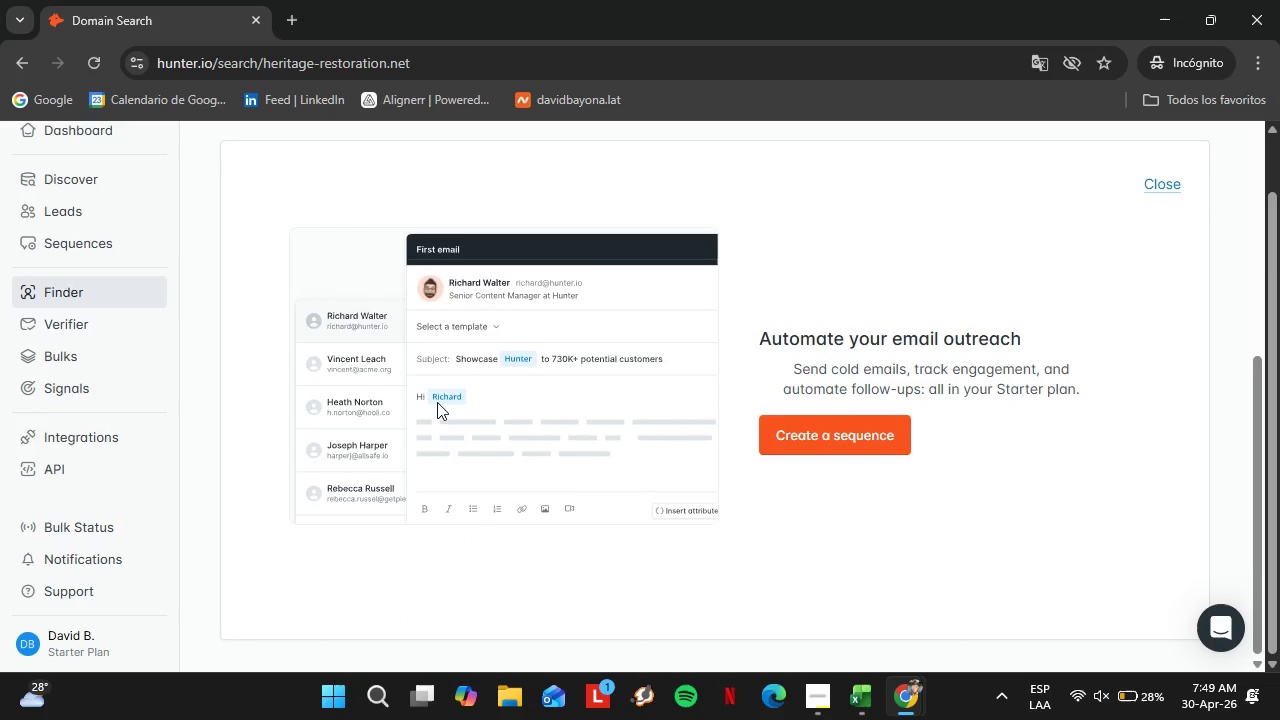 
scroll: coordinate [437, 402], scroll_direction: up, amount: 2.0
 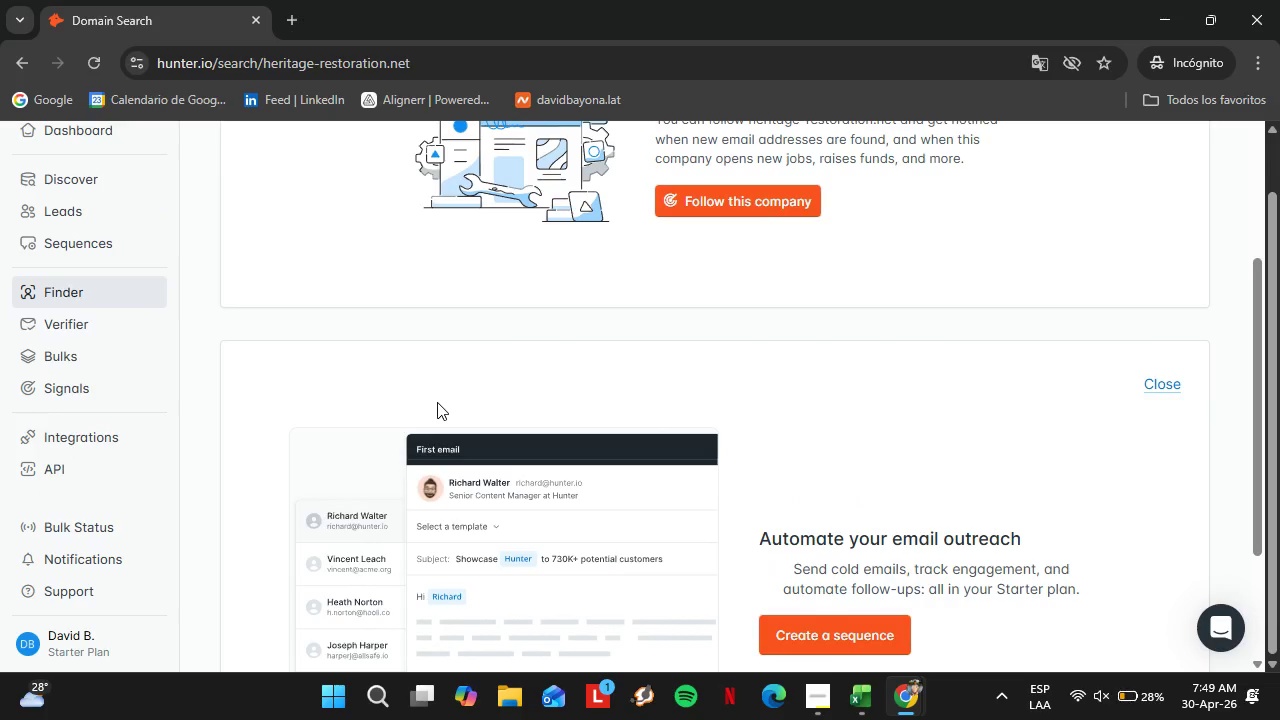 
wait(21.49)
 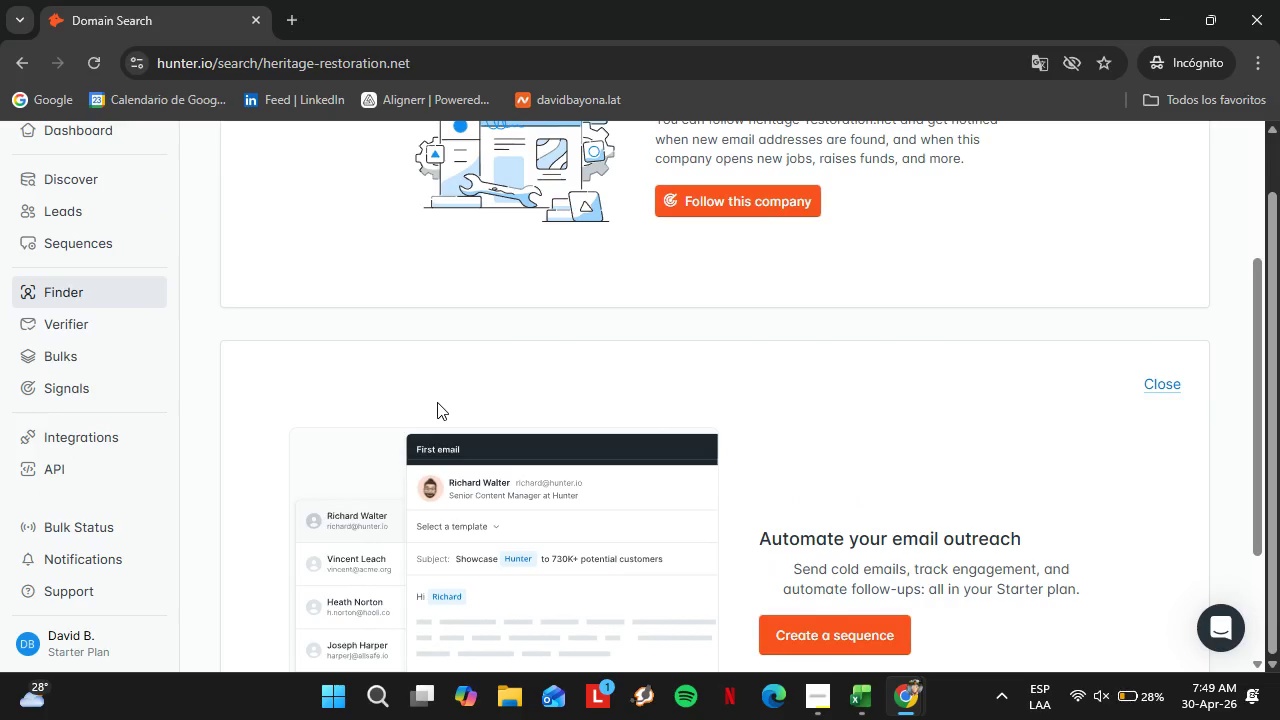 
scroll: coordinate [491, 384], scroll_direction: down, amount: 7.0
 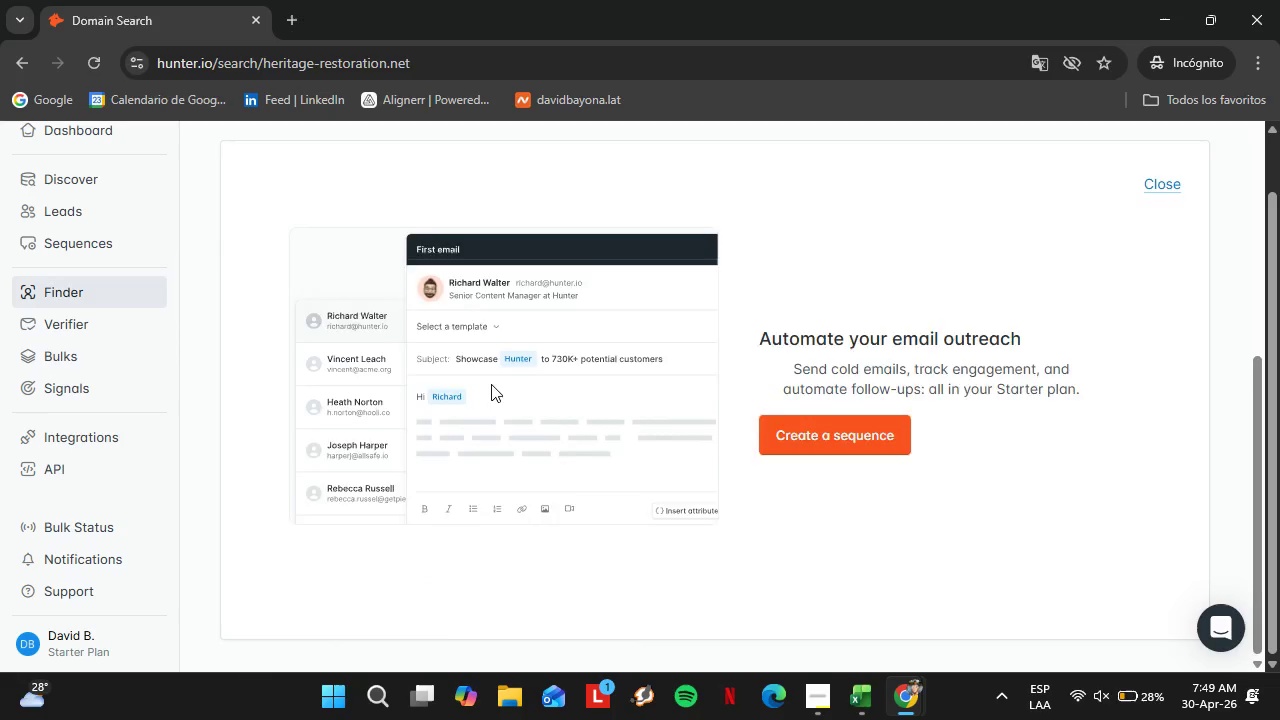 
scroll: coordinate [491, 384], scroll_direction: up, amount: 1.0
 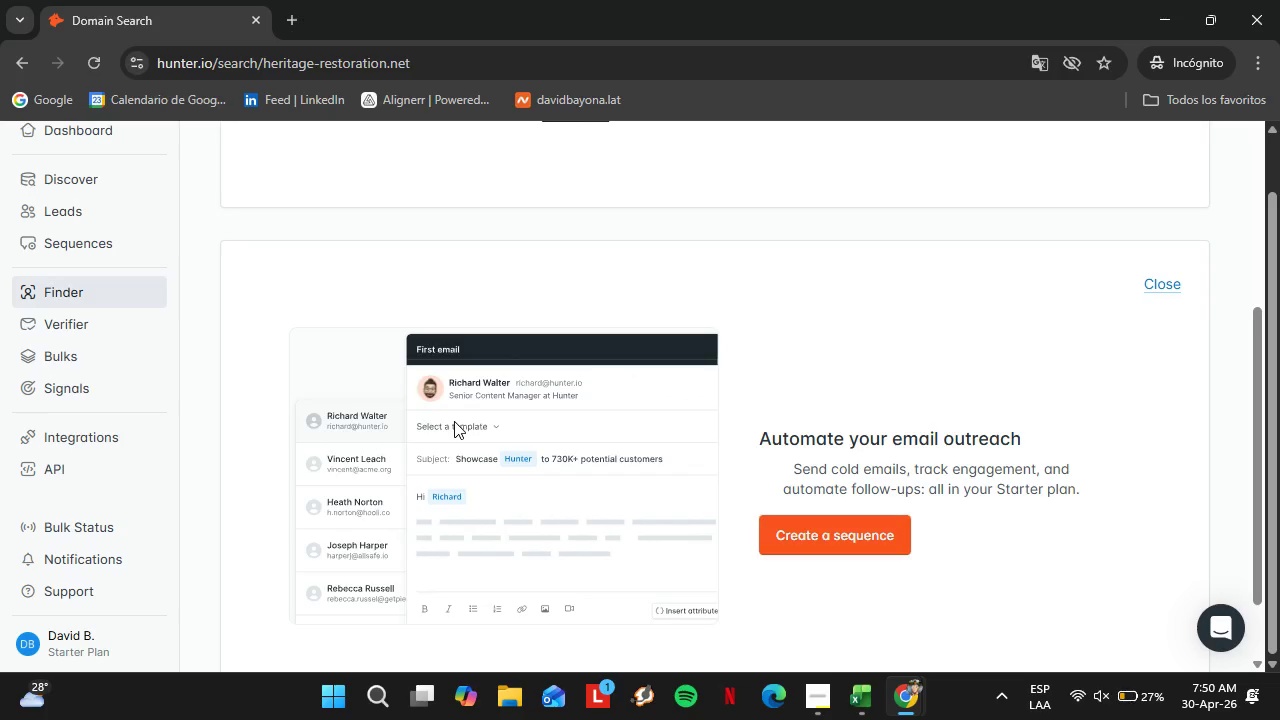 
wait(35.58)
 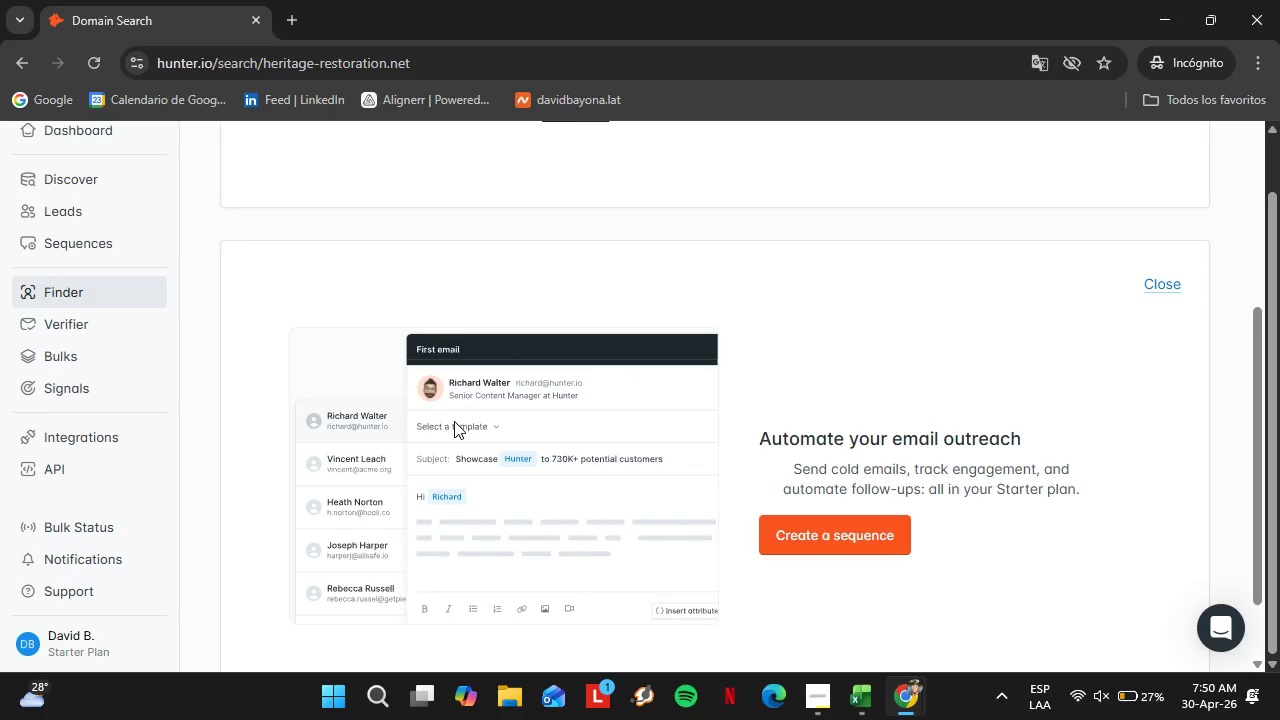 
scroll: coordinate [362, 256], scroll_direction: up, amount: 2.0
 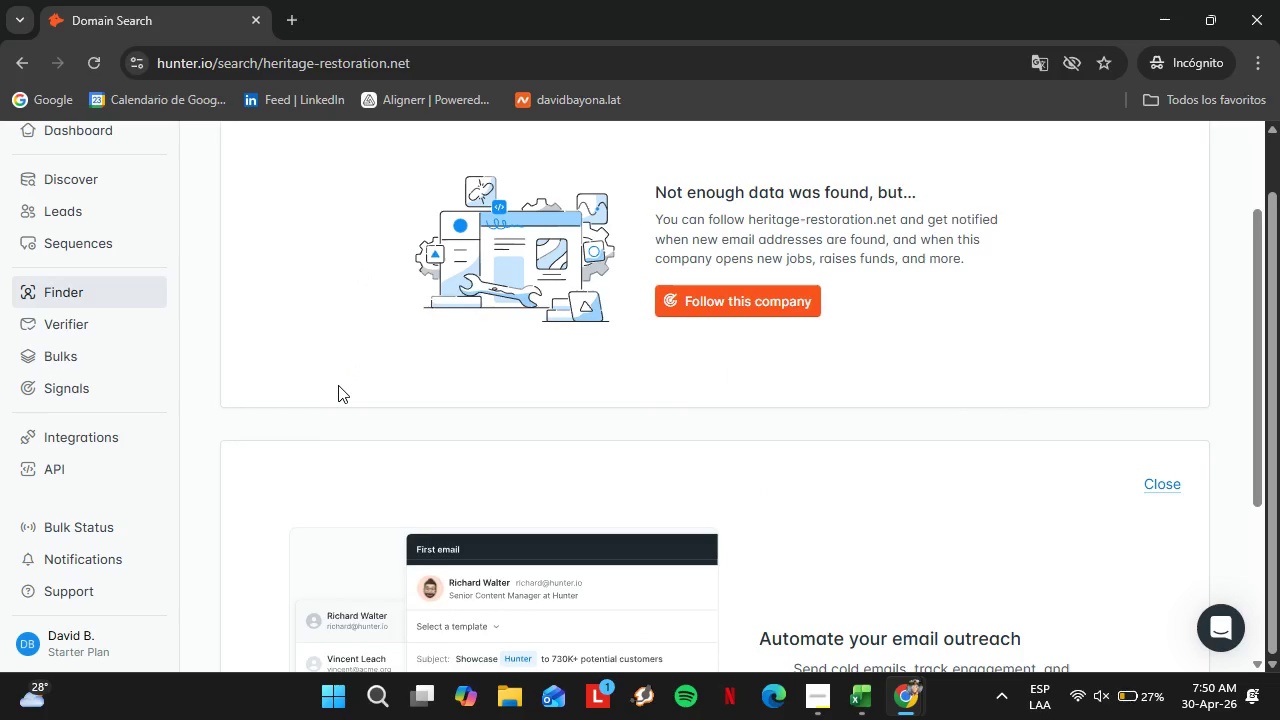 
left_click([332, 463])
 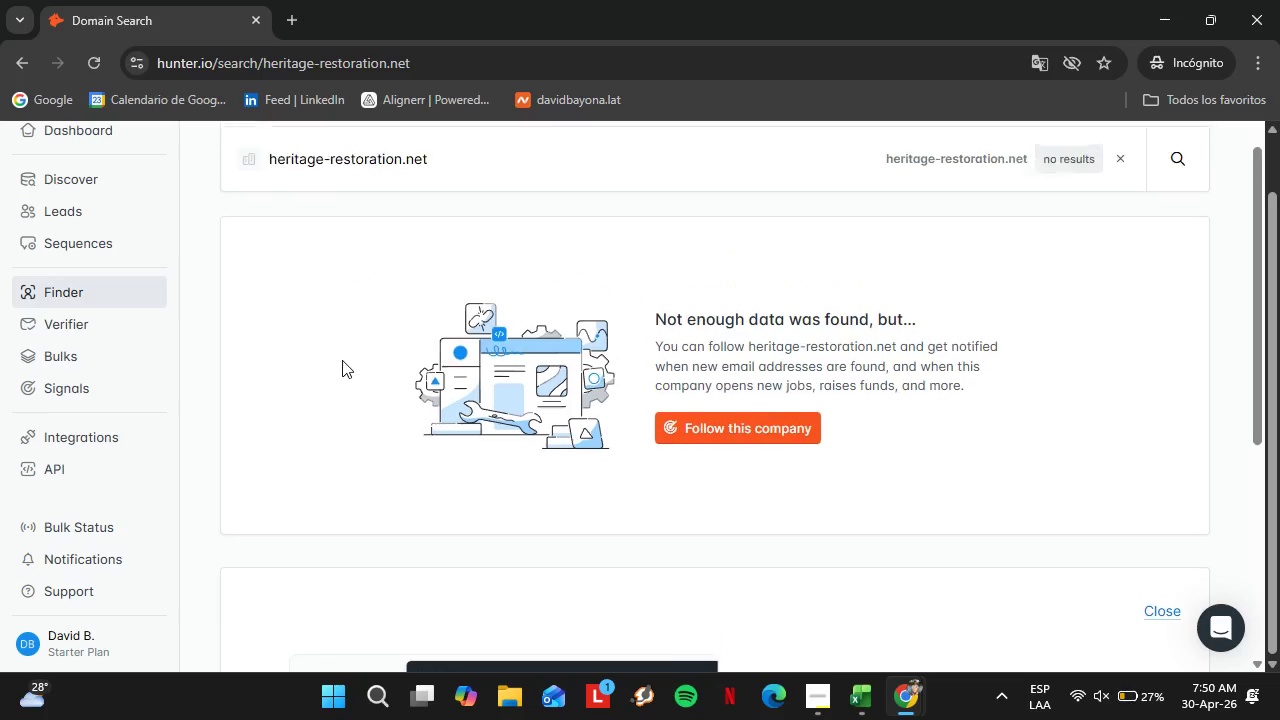 
scroll: coordinate [342, 360], scroll_direction: up, amount: 5.0
 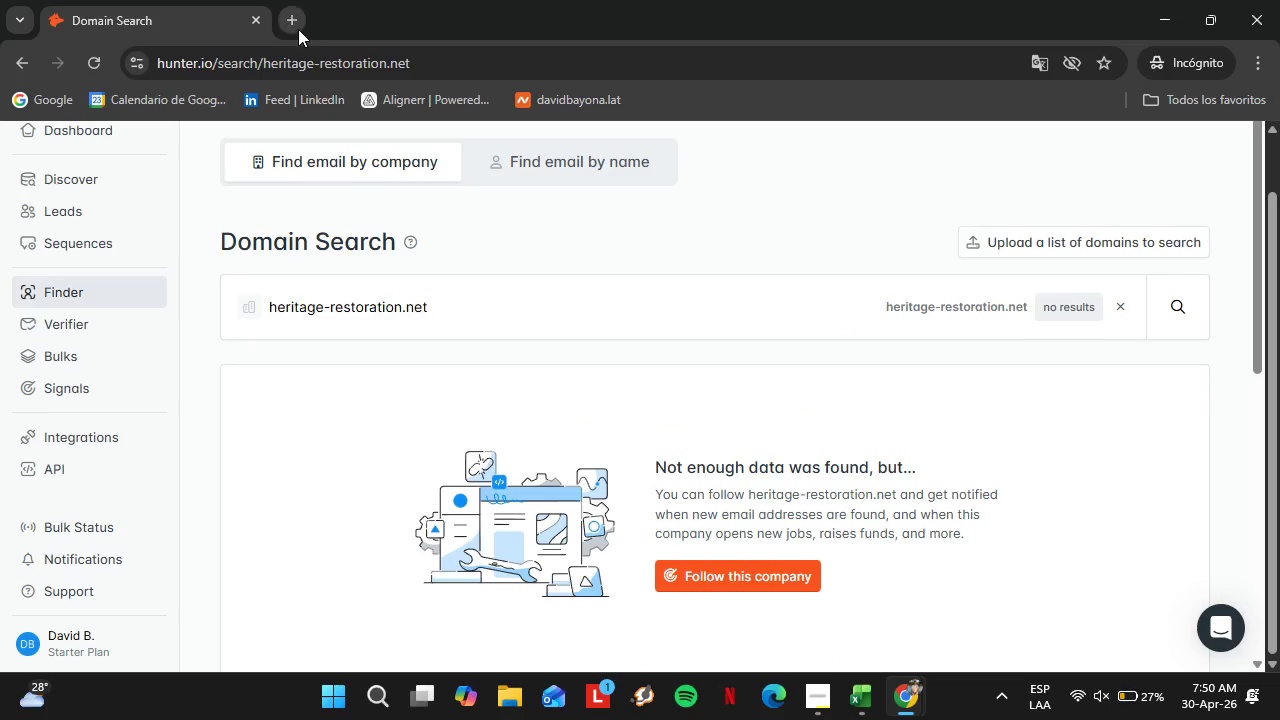 
left_click([298, 29])
 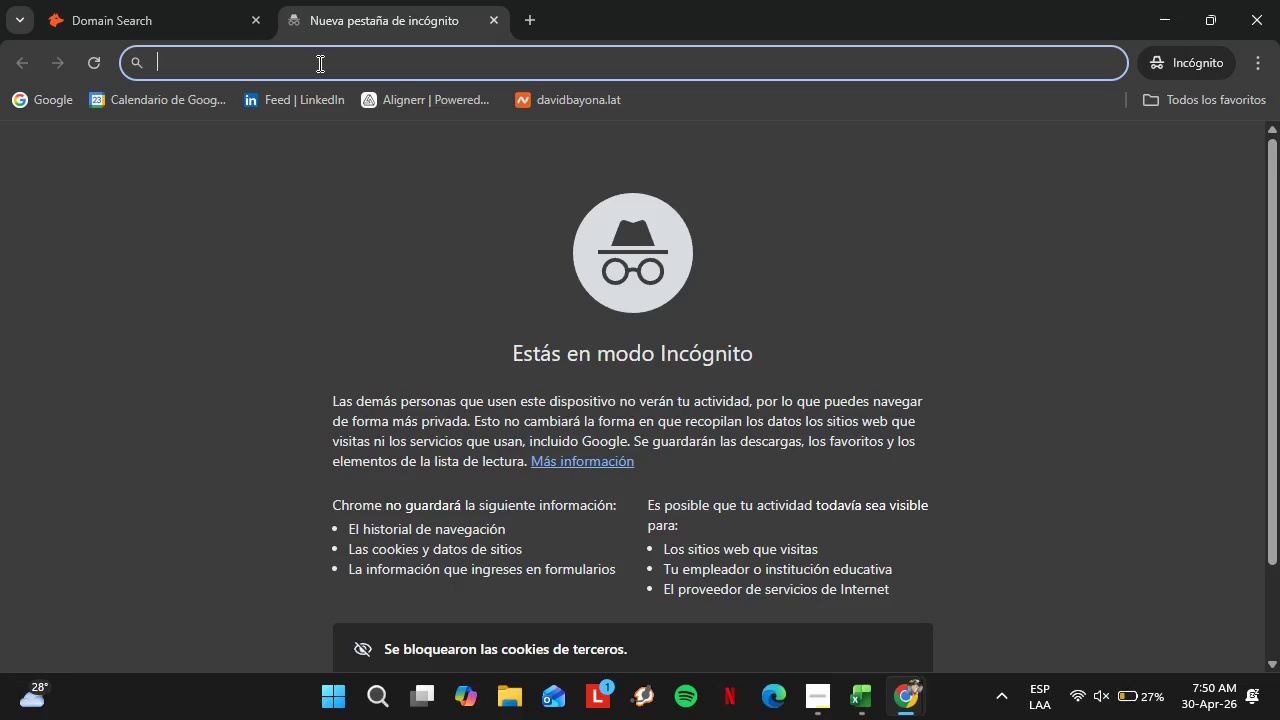 
type(turnerconstruction.com)
 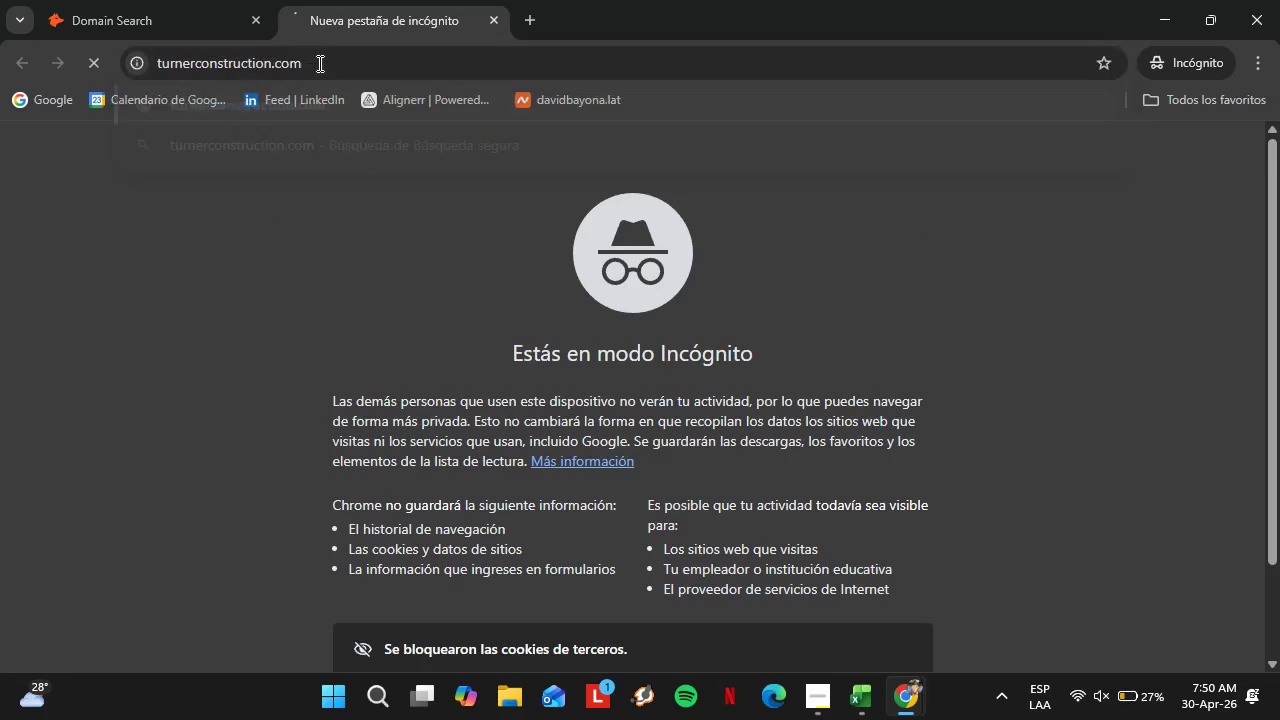 
key(Enter)
 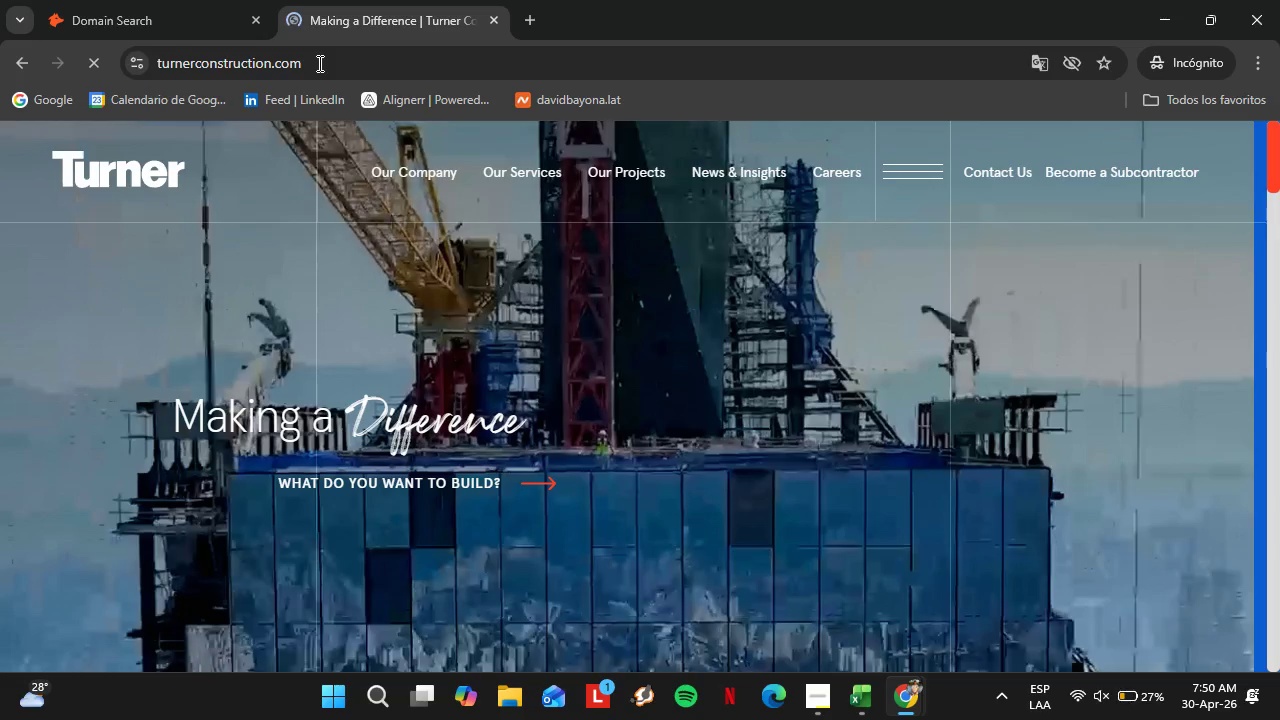 
wait(15.12)
 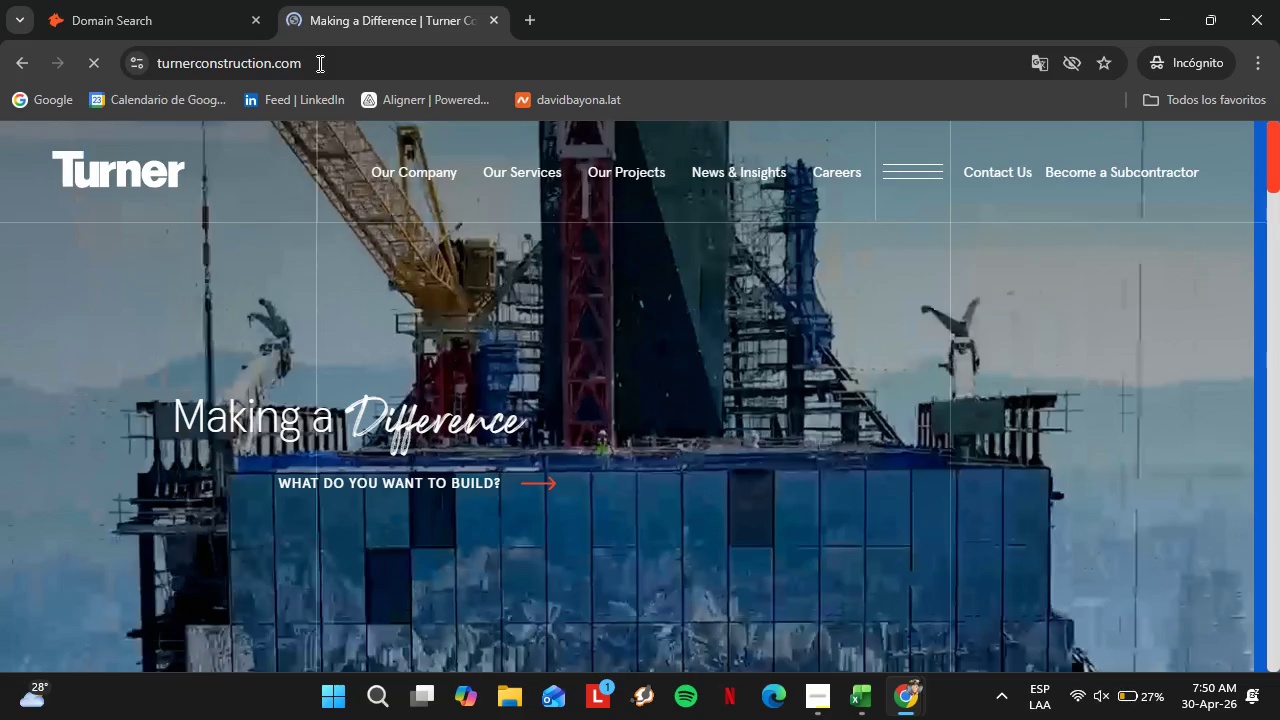 
left_click([382, 320])
 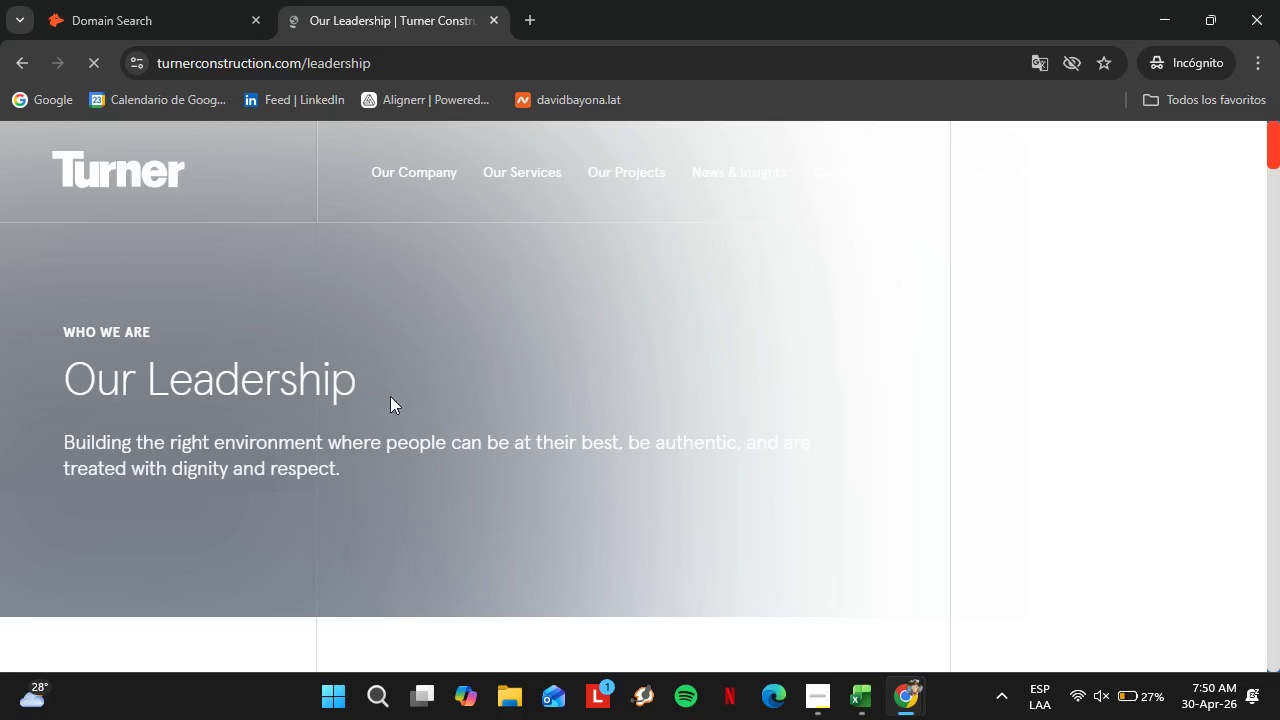 
scroll: coordinate [348, 418], scroll_direction: down, amount: 4.0
 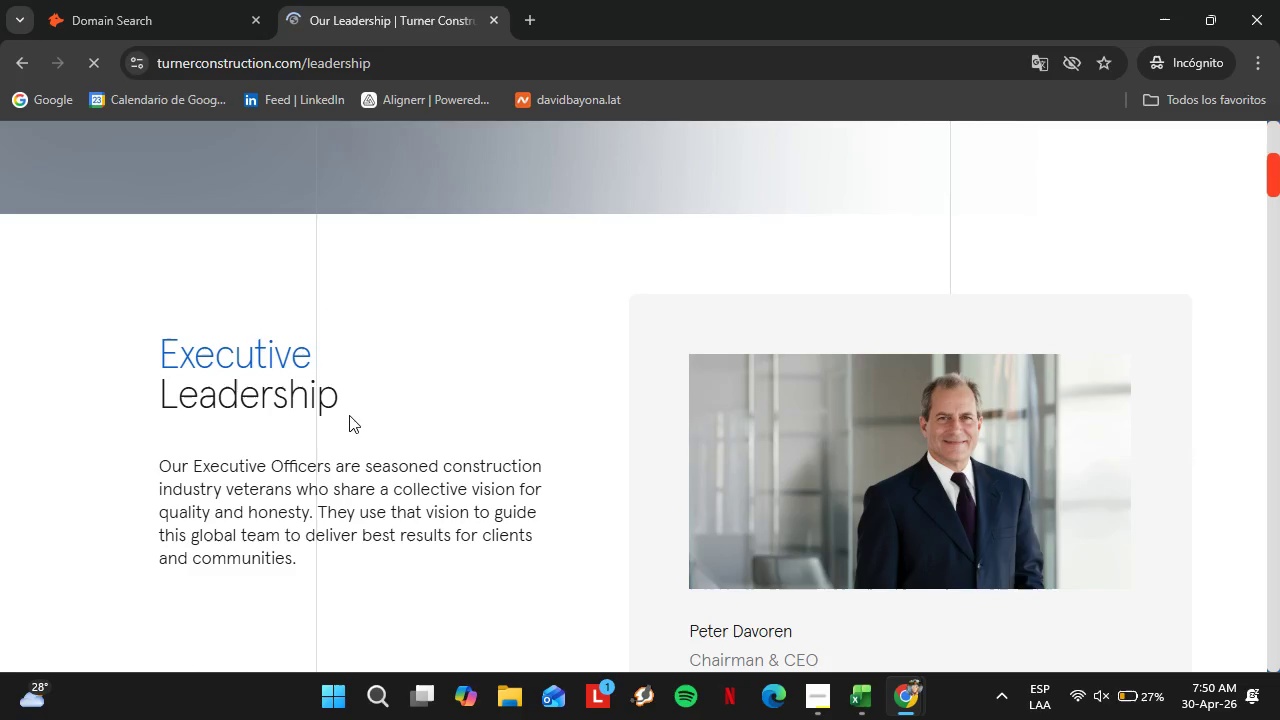 
scroll: coordinate [349, 415], scroll_direction: none, amount: 0.0
 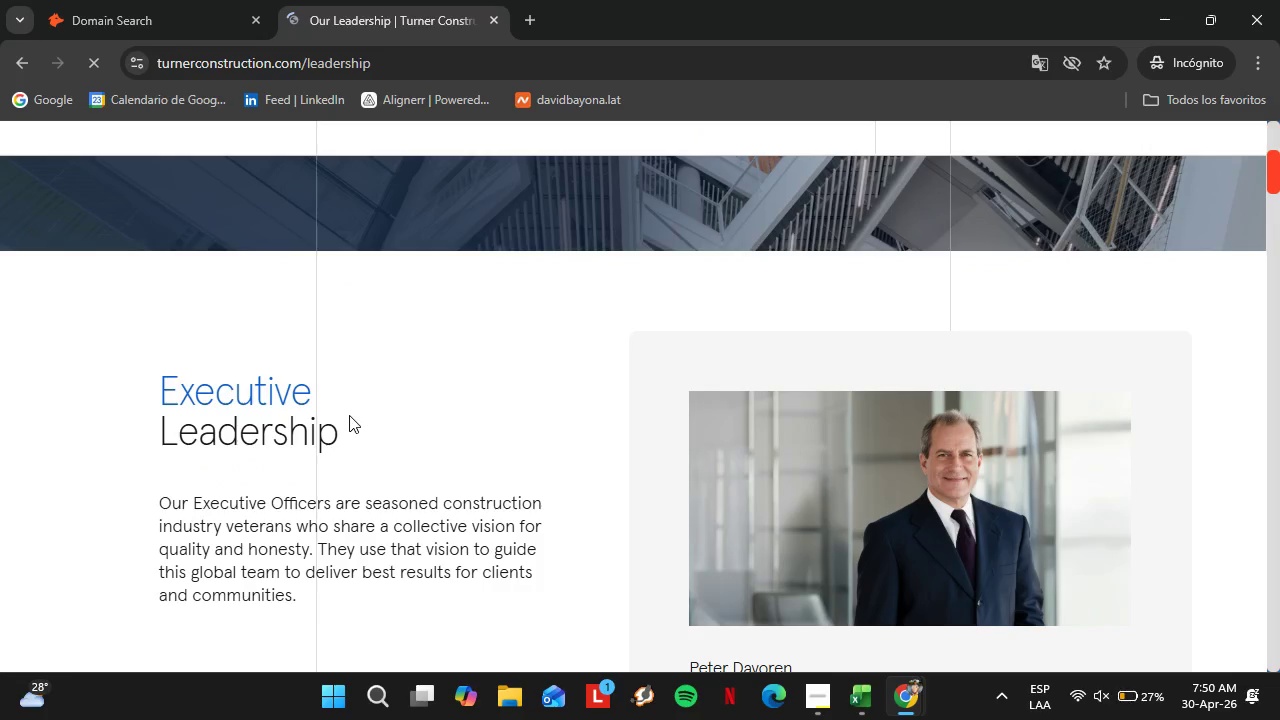 
scroll: coordinate [430, 402], scroll_direction: down, amount: 6.0
 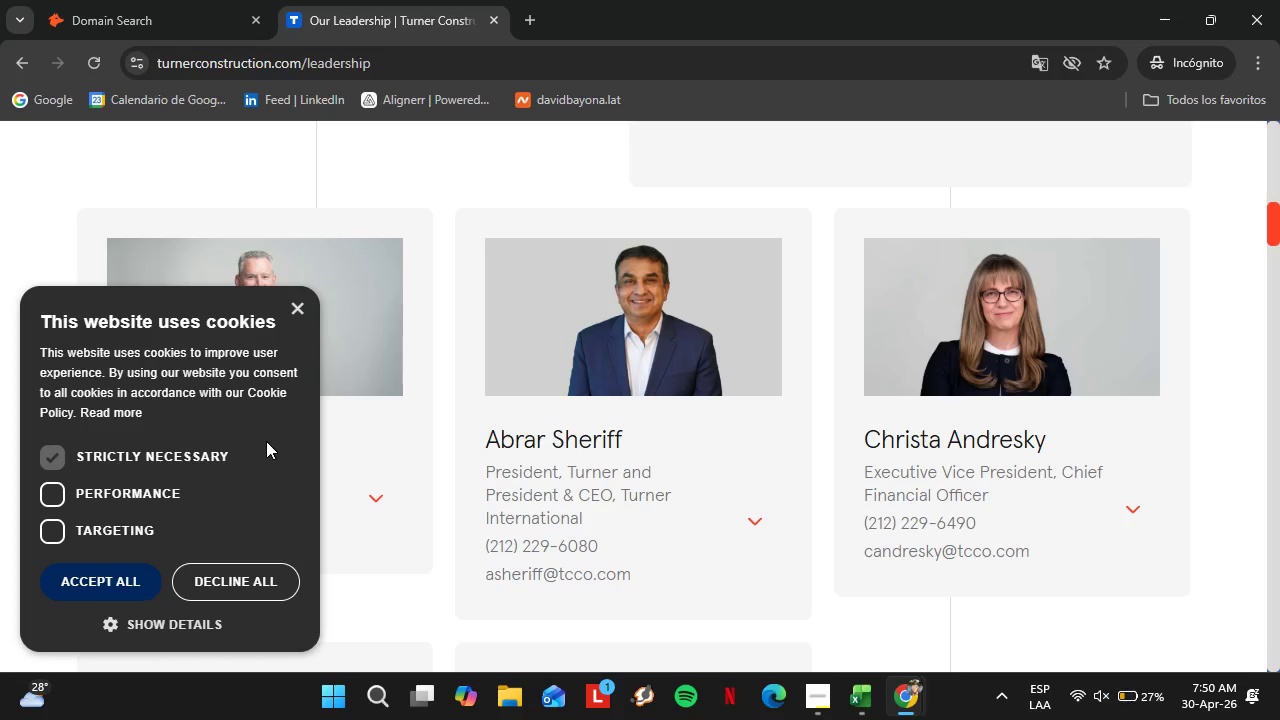 
left_click([301, 309])
 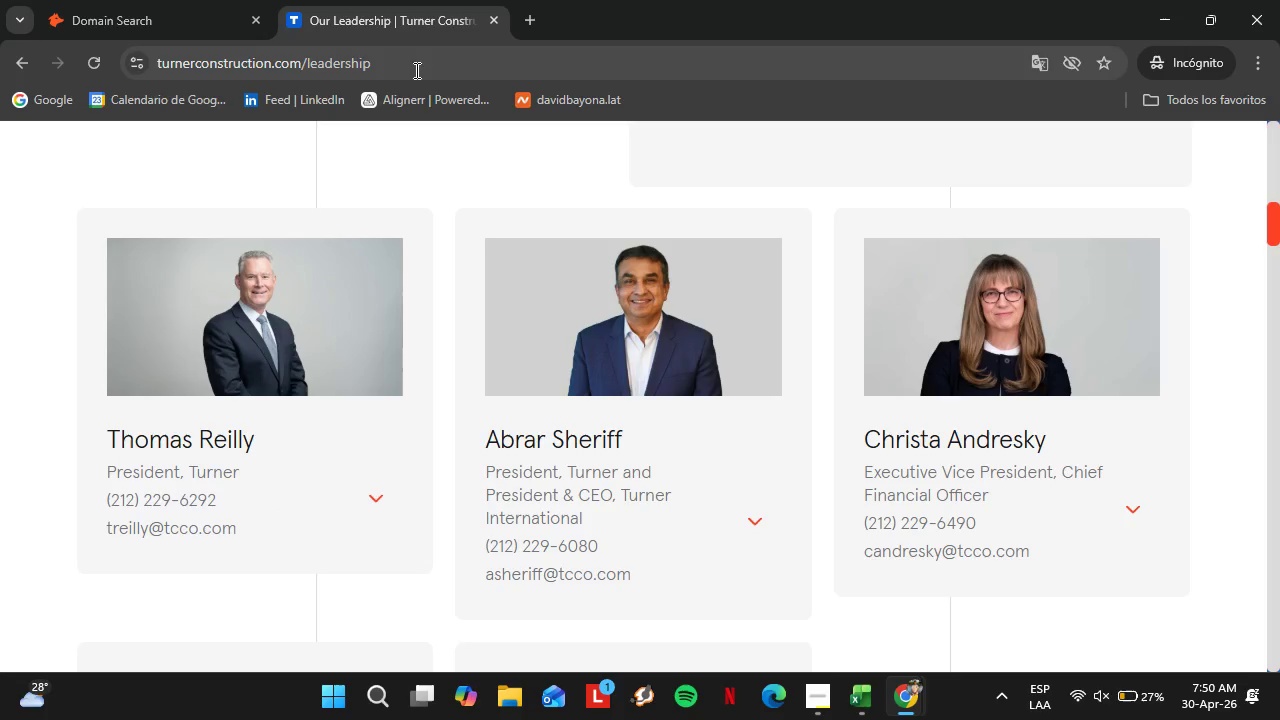 
left_click_drag(start_coordinate=[299, 59], to_coordinate=[304, 113])
 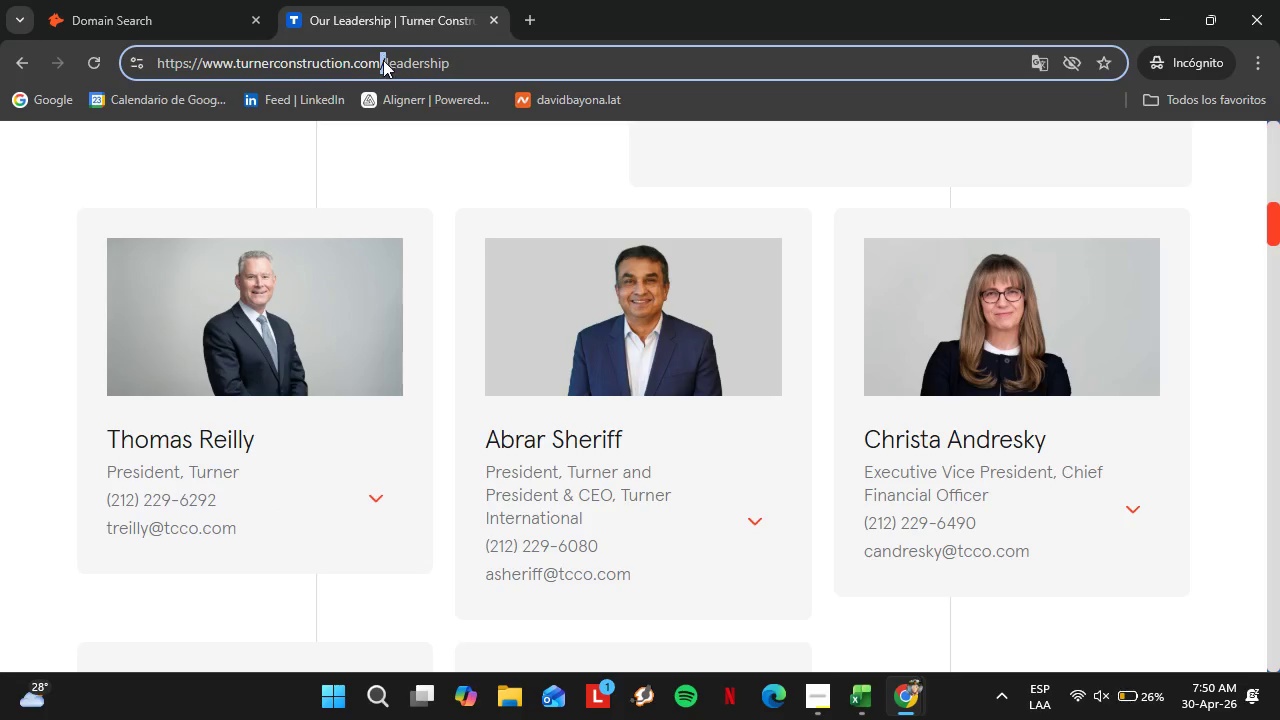 
left_click([382, 61])
 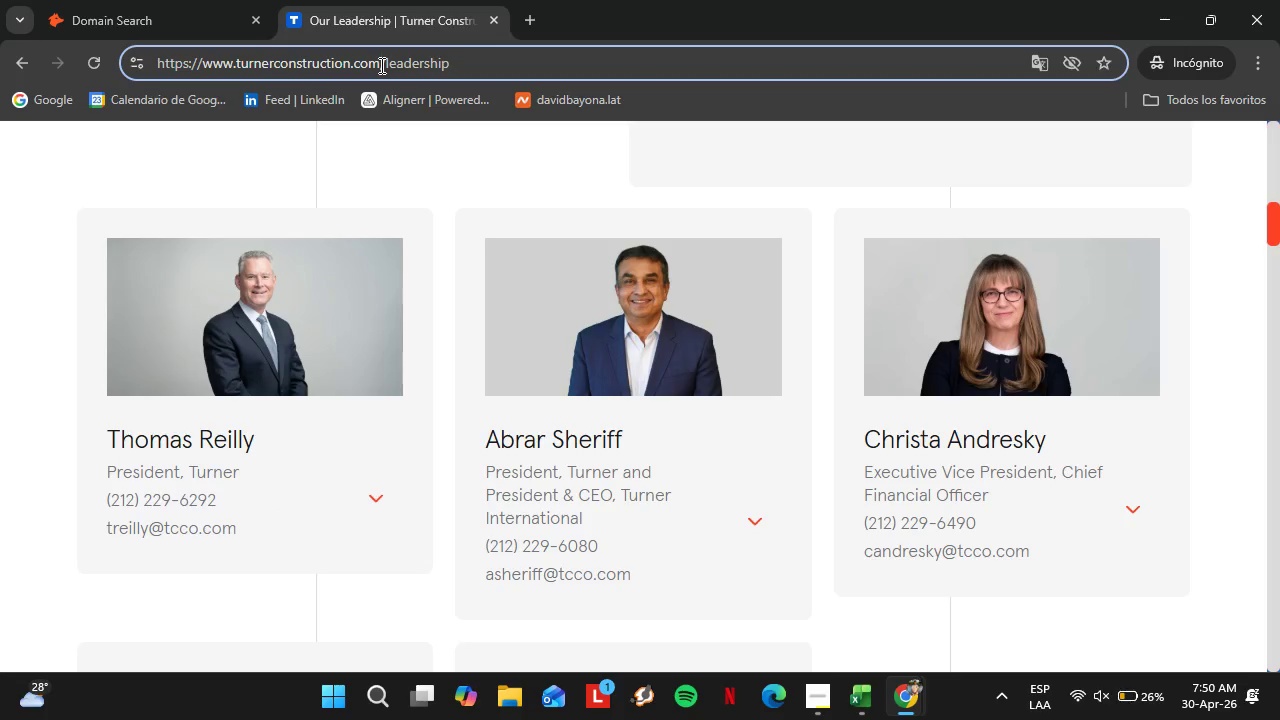 
left_click_drag(start_coordinate=[380, 65], to_coordinate=[200, 68])
 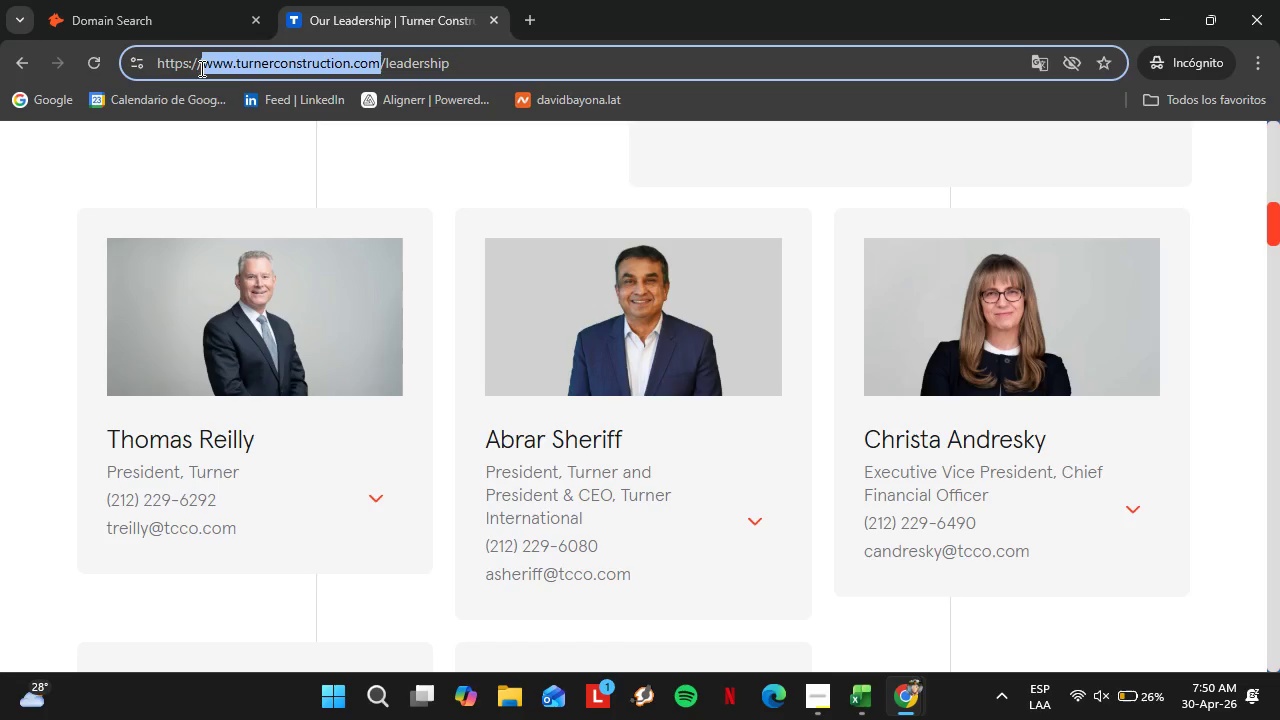 
key(Control+C)
 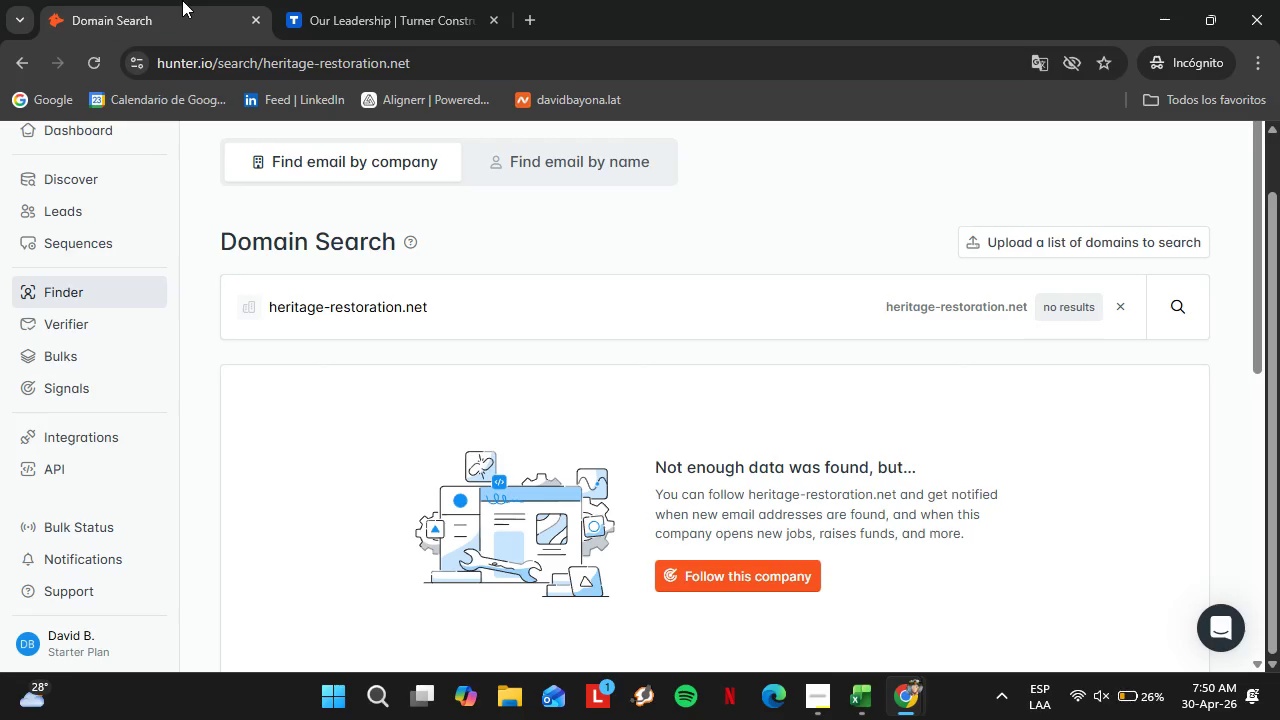 
left_click([182, 0])
 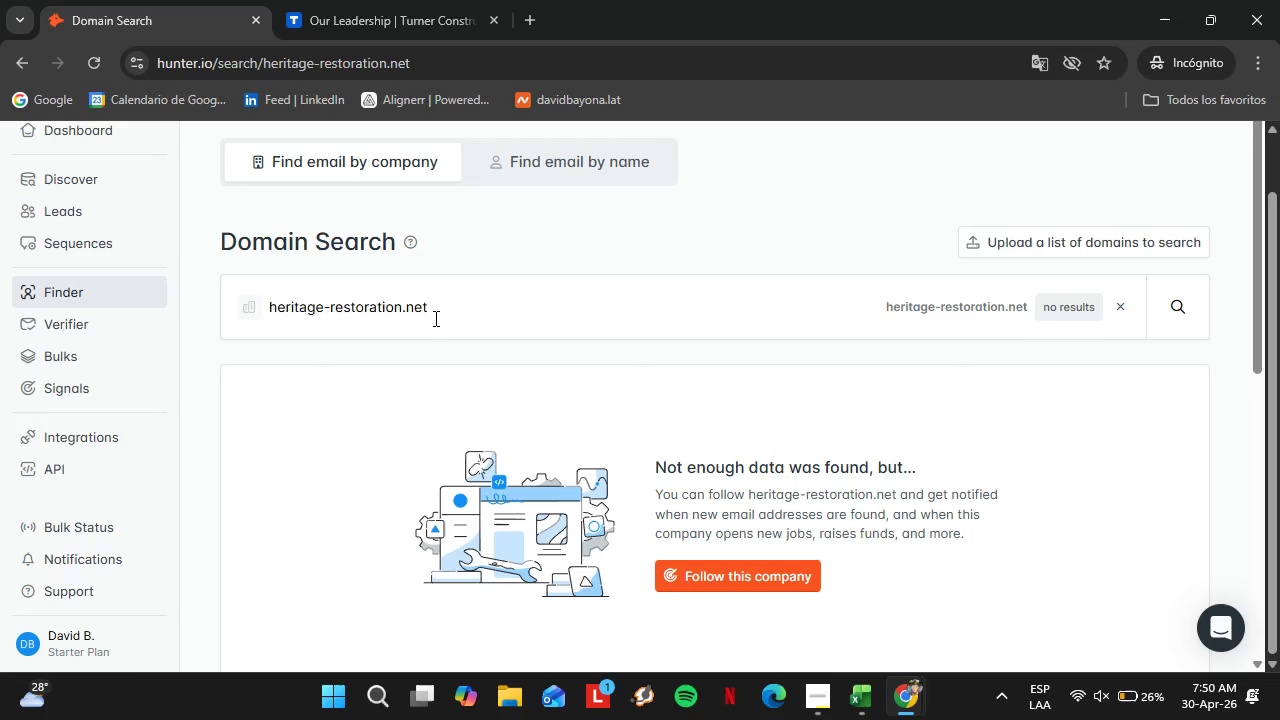 
left_click_drag(start_coordinate=[436, 316], to_coordinate=[204, 307])
 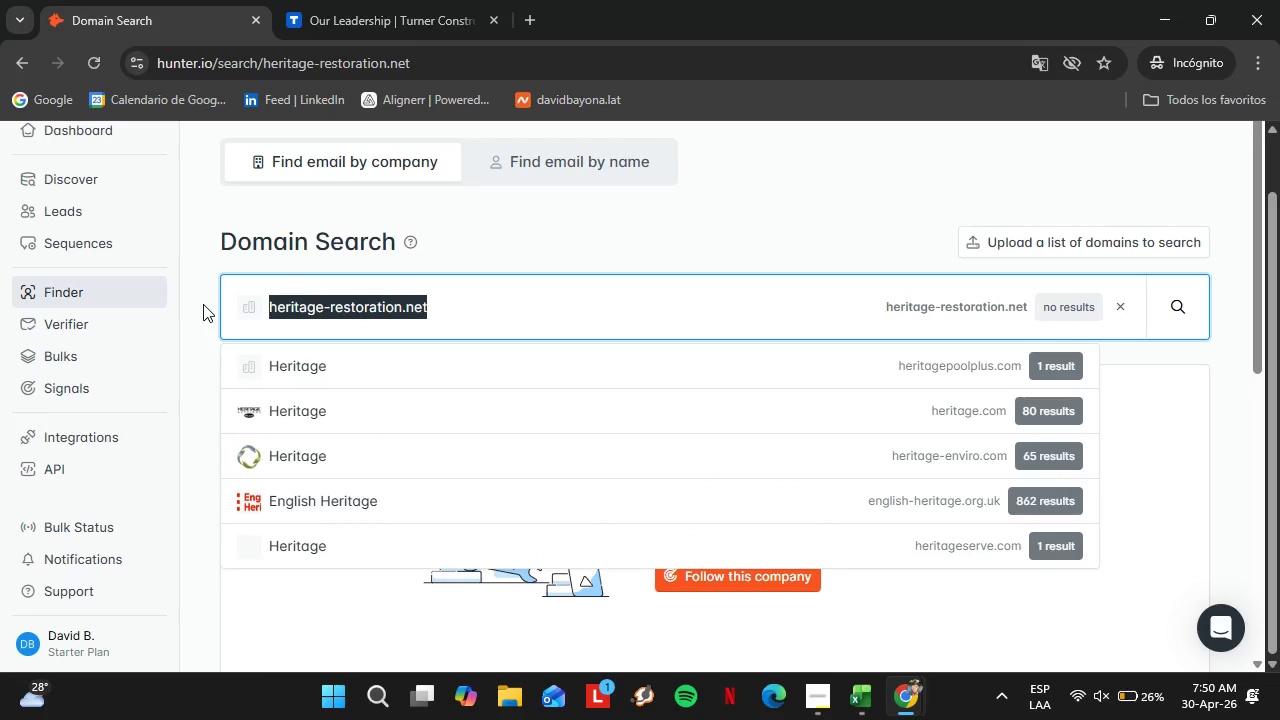 
key(Control+B)
 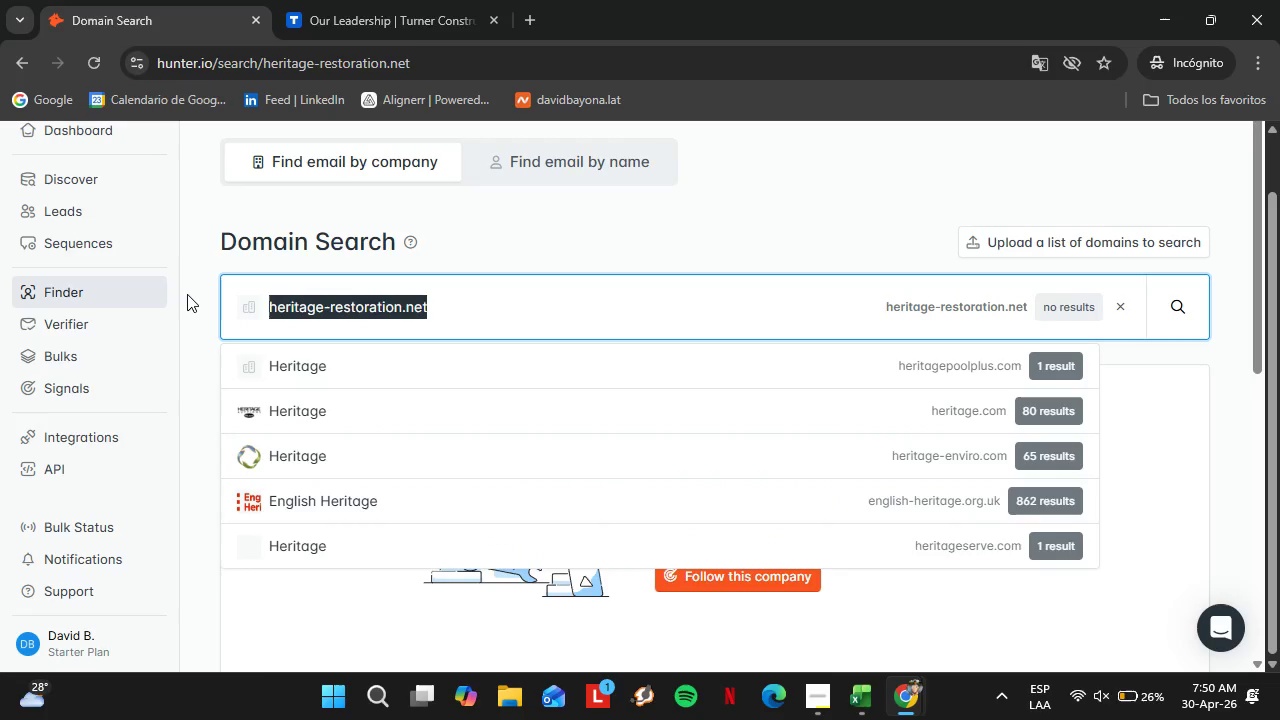 
key(Control+V)
 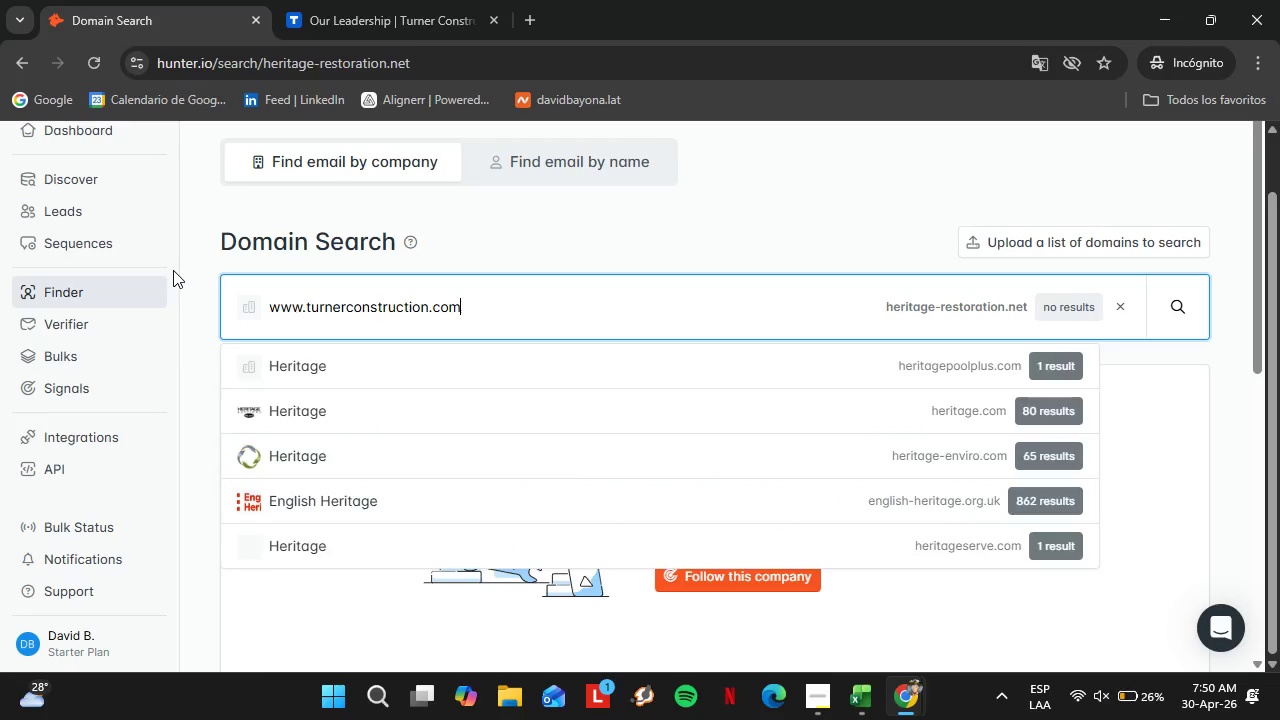 
key(Enter)
 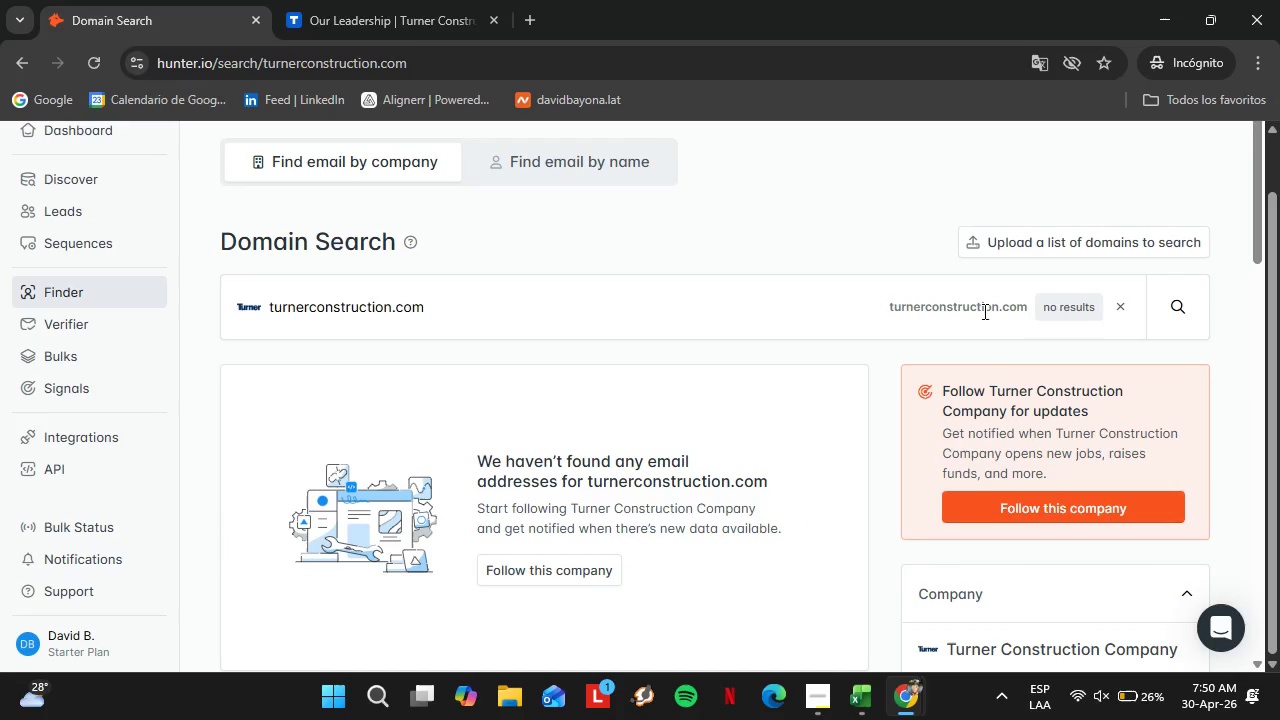 
scroll: coordinate [847, 439], scroll_direction: down, amount: 4.0
 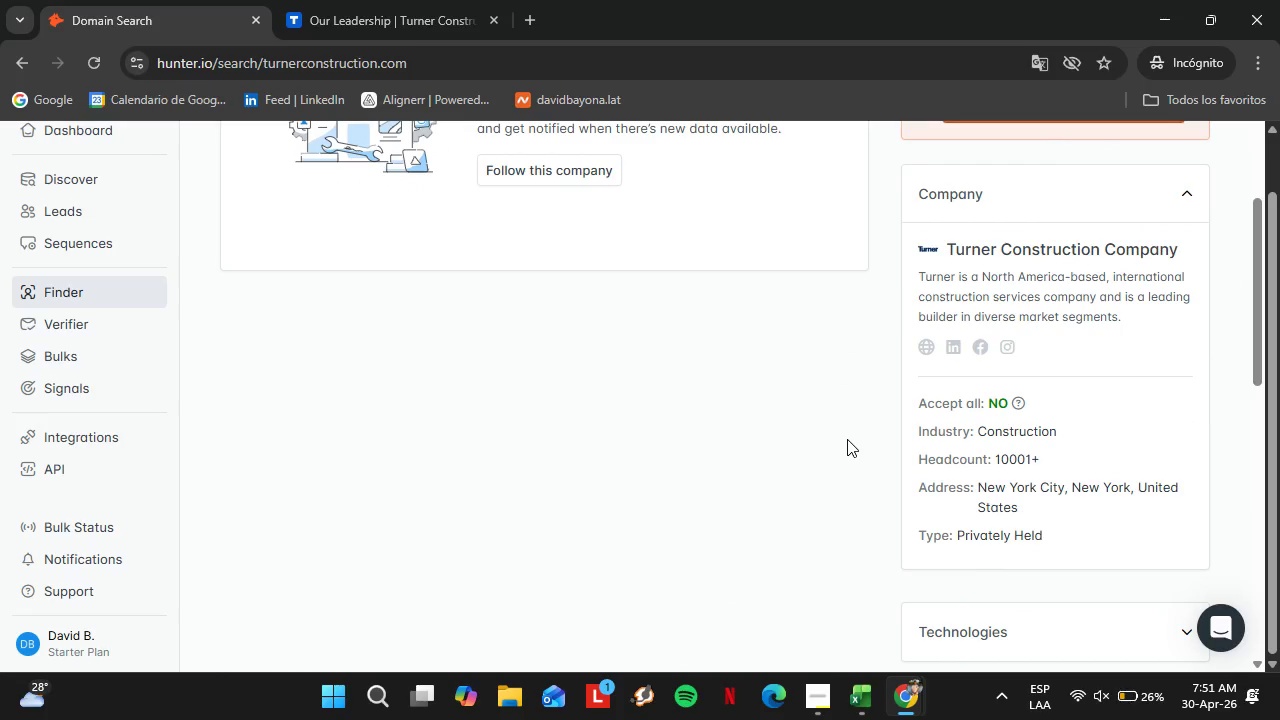 
scroll: coordinate [847, 439], scroll_direction: up, amount: 5.0
 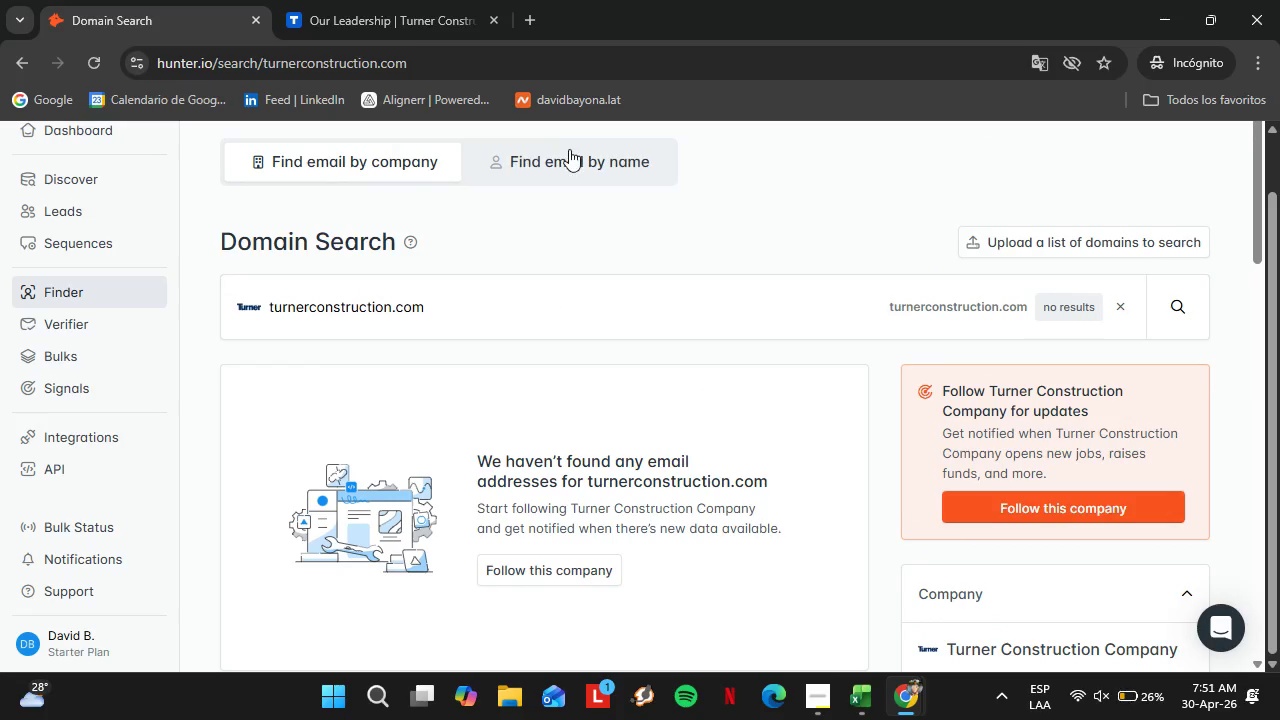 
left_click([569, 149])
 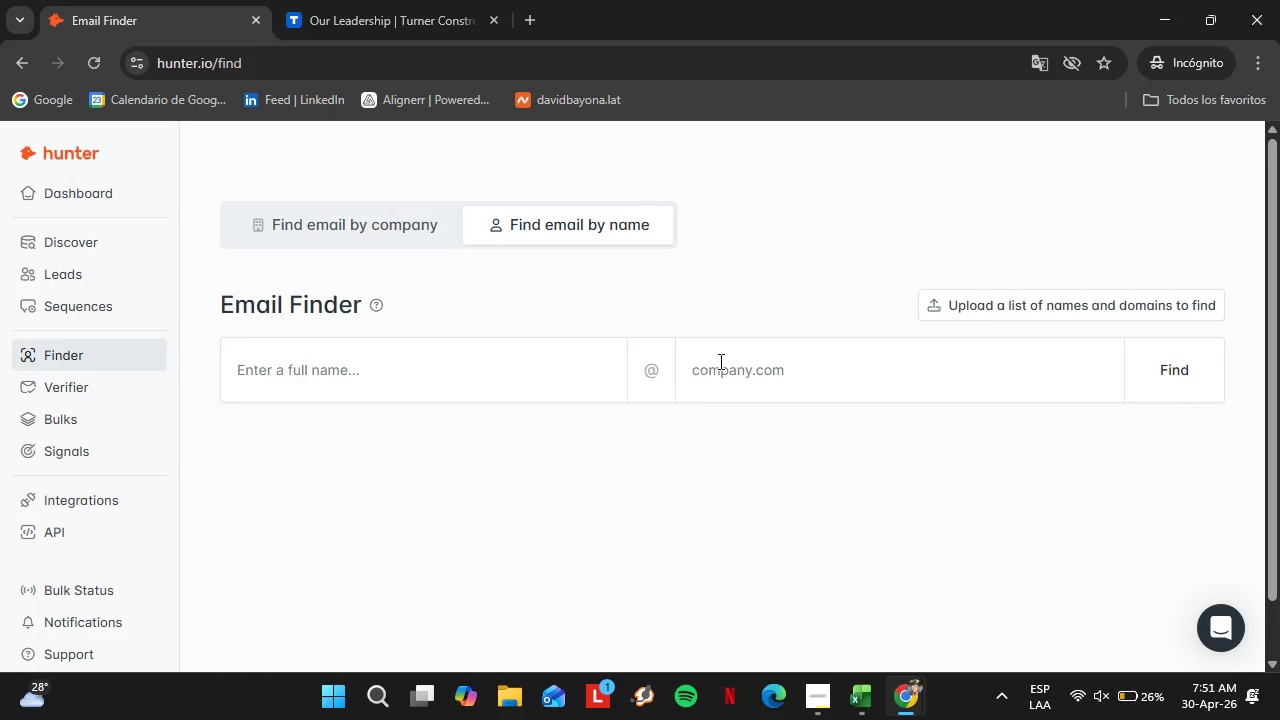 
left_click([764, 376])
 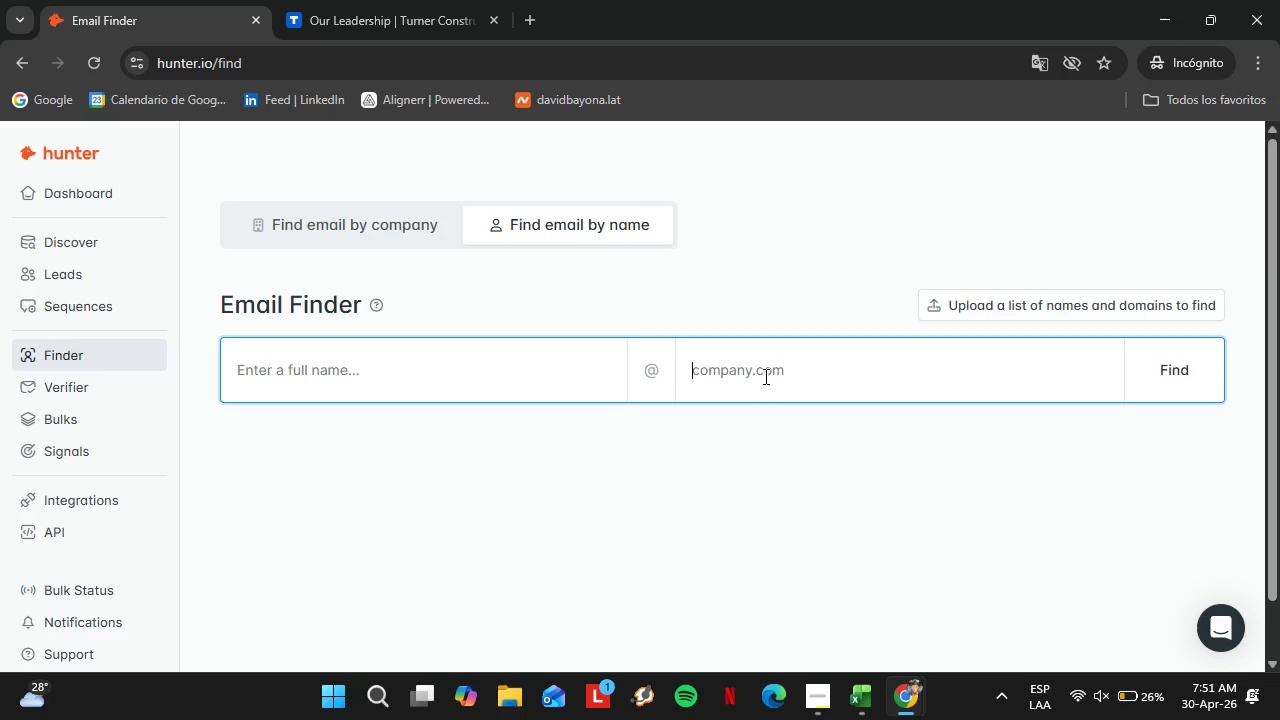 
key(Control+V)
 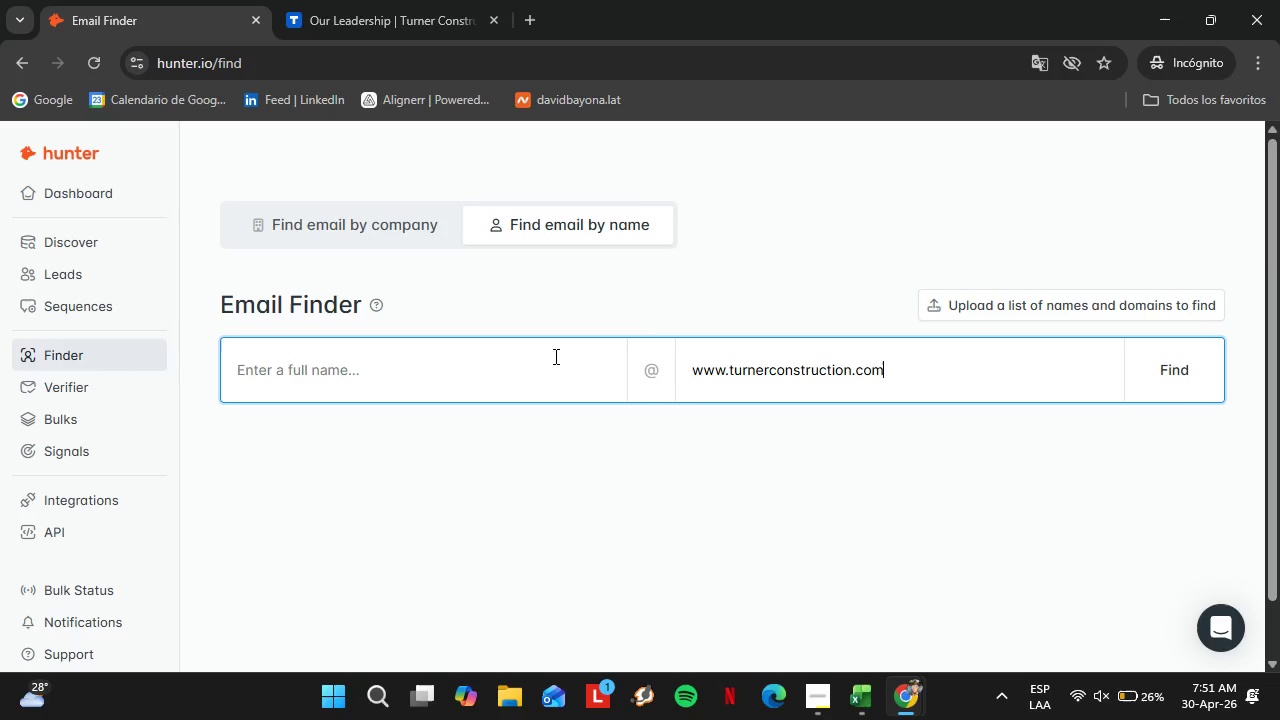 
left_click([554, 356])
 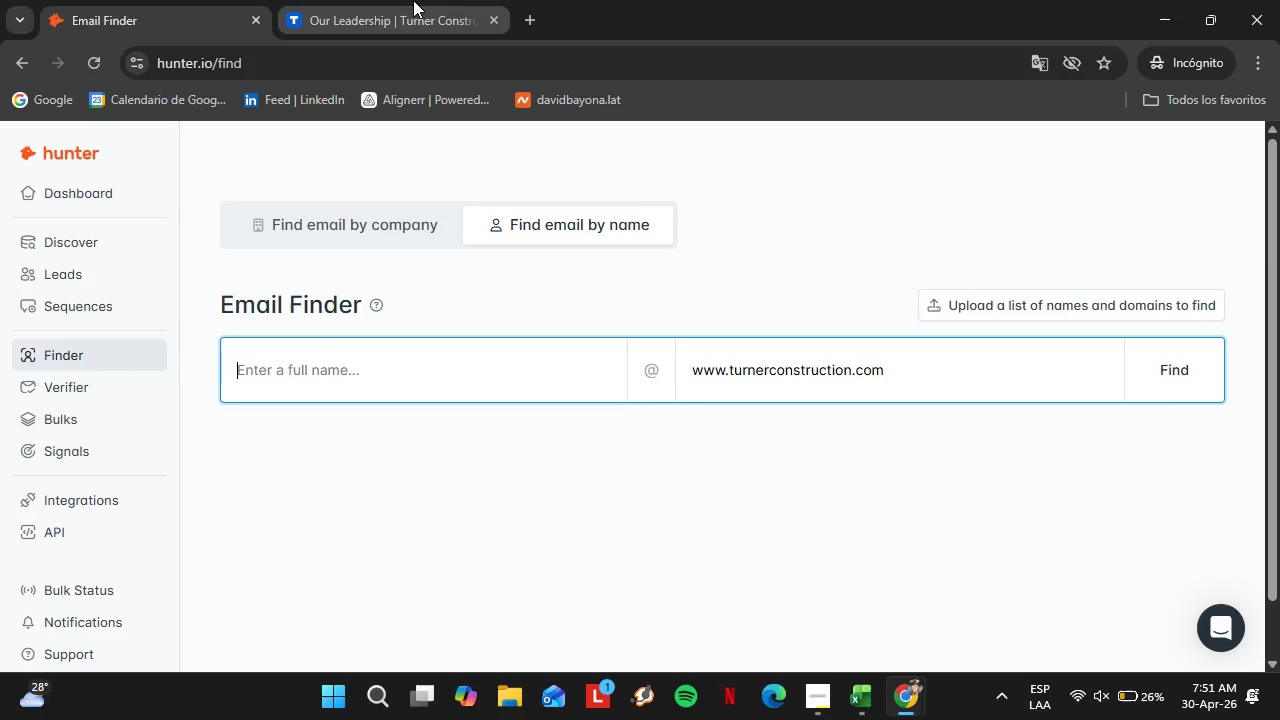 
left_click([413, 0])
 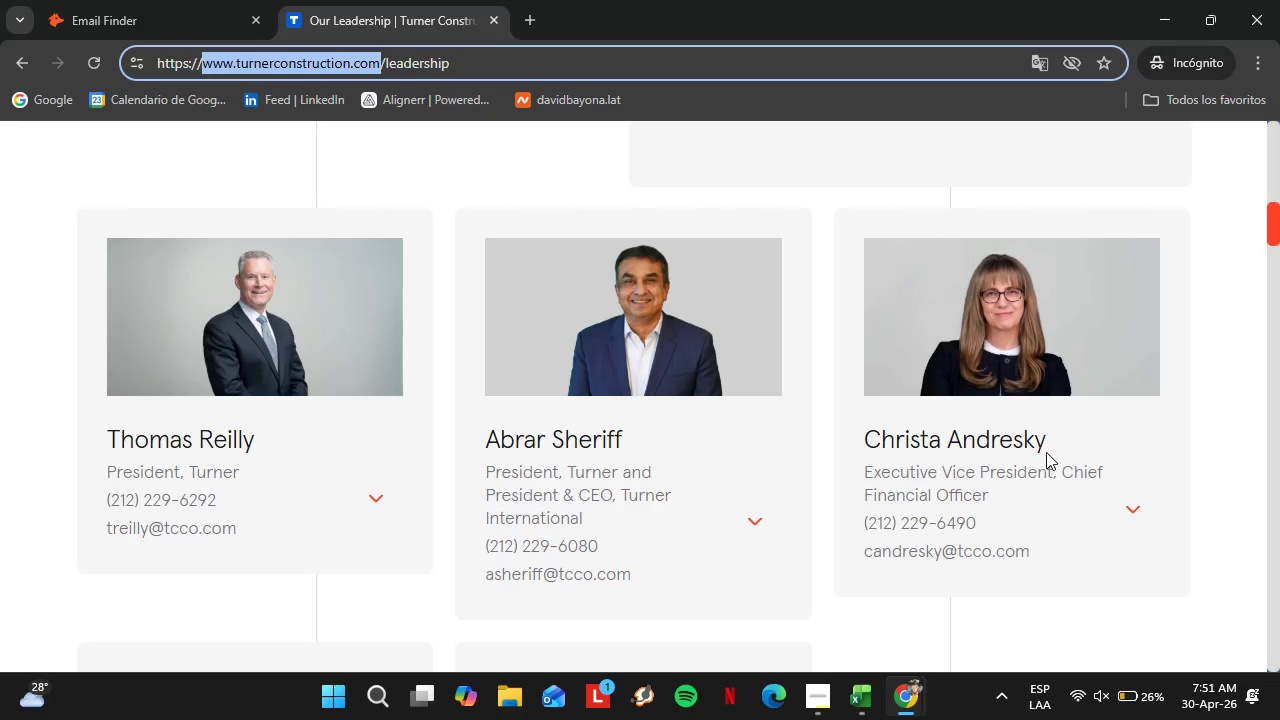 
left_click_drag(start_coordinate=[1047, 446], to_coordinate=[865, 437])
 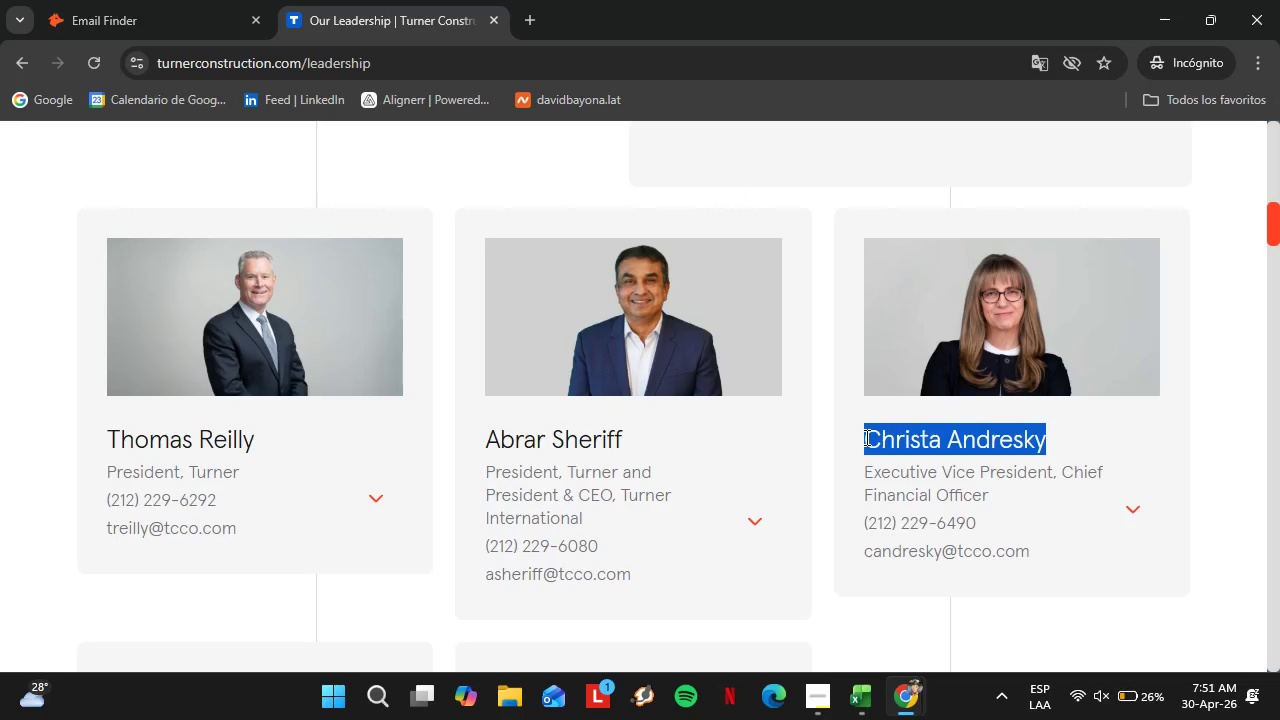 
key(Control+C)
 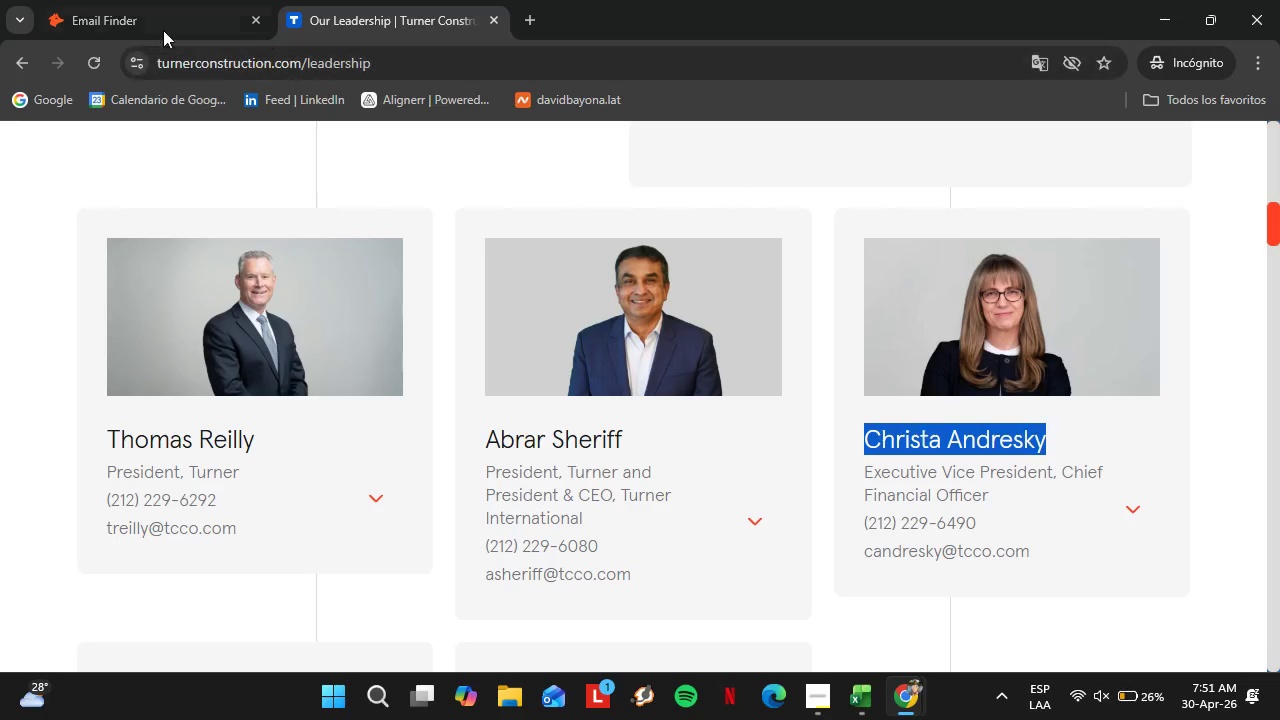 
left_click([155, 23])
 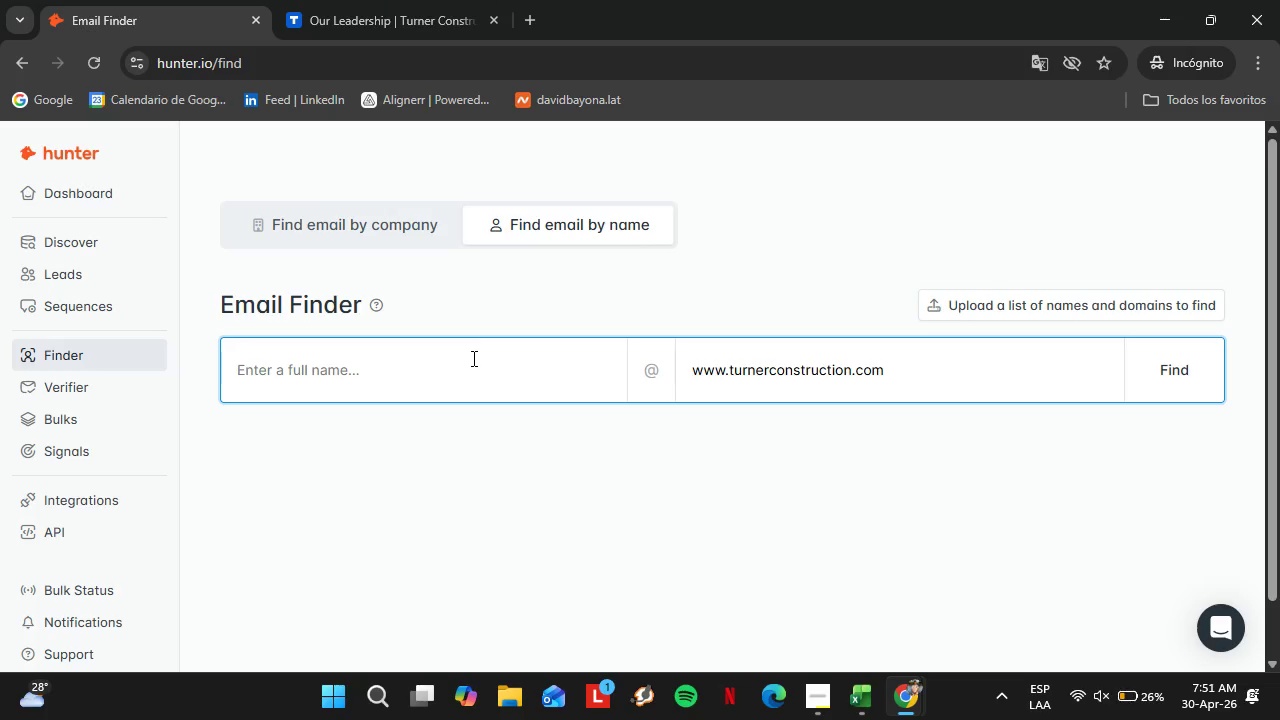 
key(Control+V)
 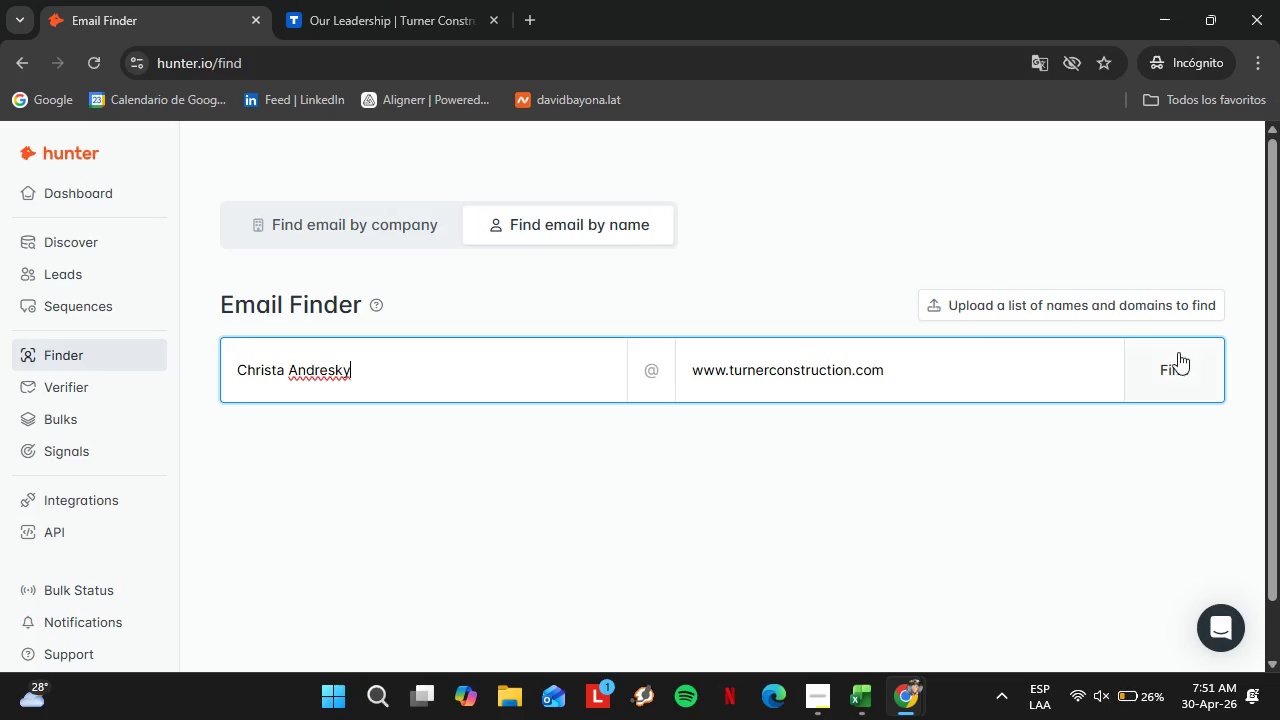 
left_click([1184, 373])
 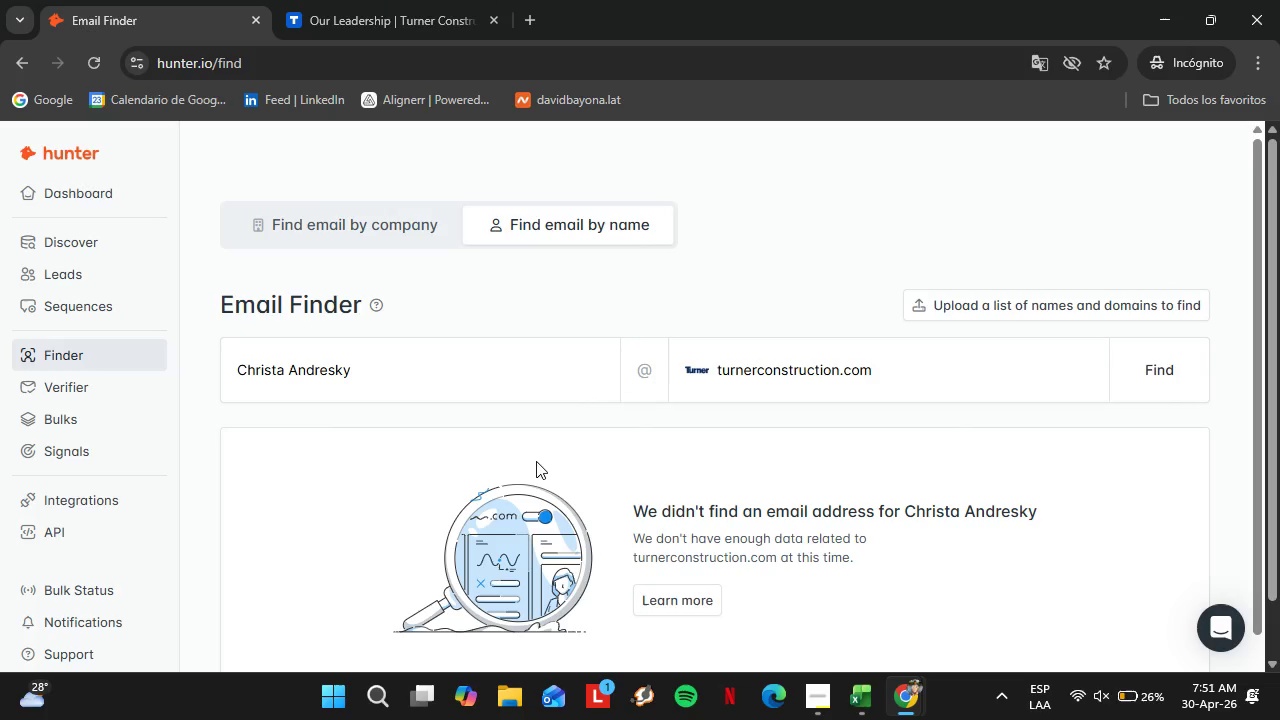 
scroll: coordinate [600, 482], scroll_direction: down, amount: 7.0
 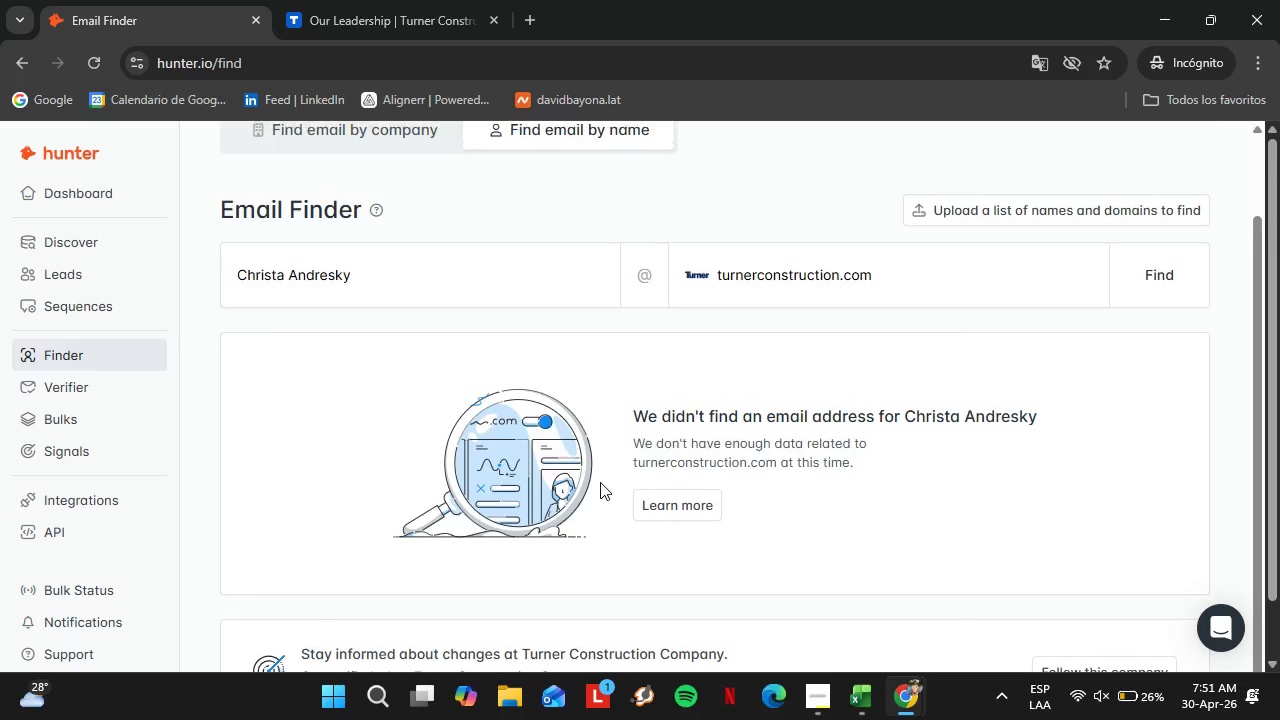 
scroll: coordinate [600, 482], scroll_direction: up, amount: 4.0
 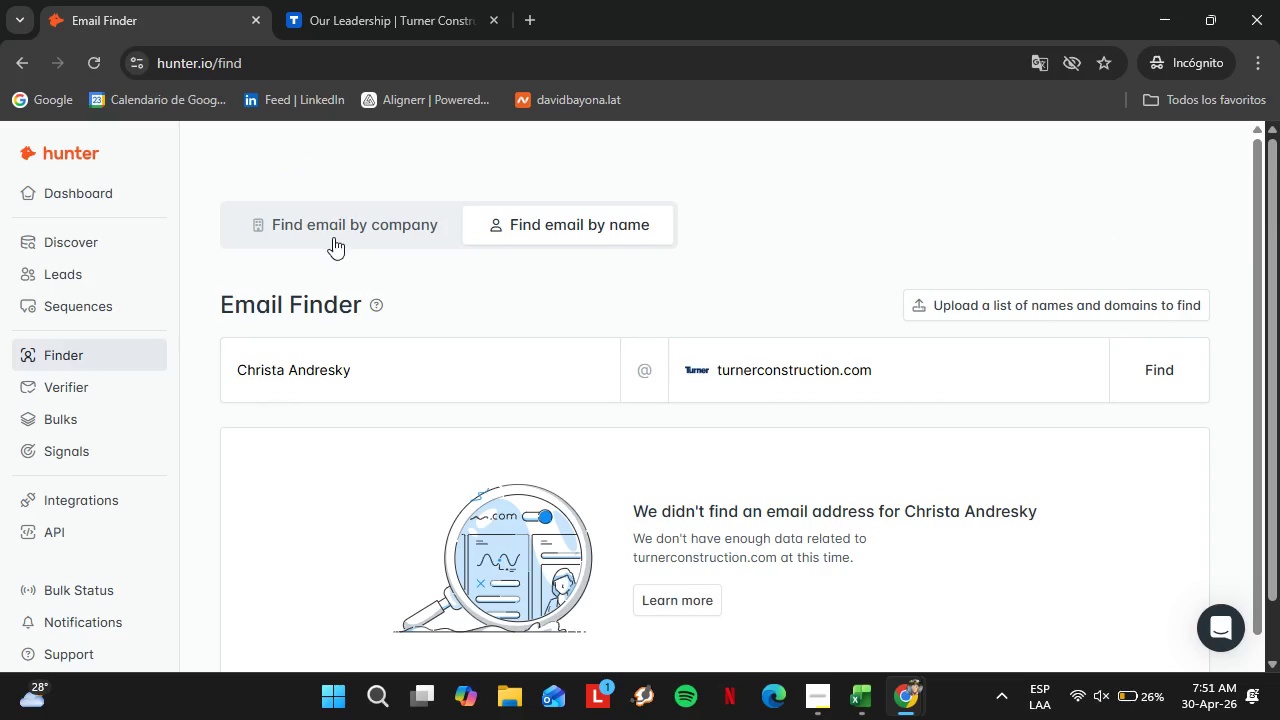 
left_click([331, 230])
 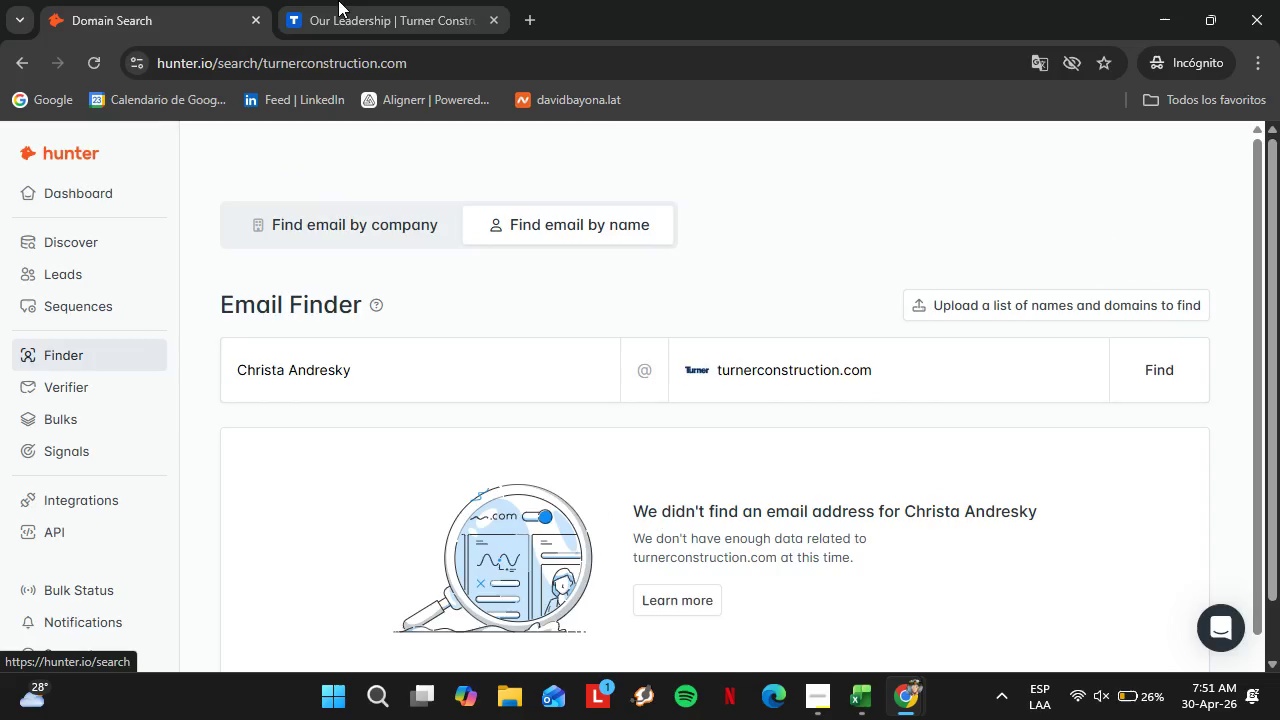 
left_click_drag(start_coordinate=[338, 0], to_coordinate=[344, 0])
 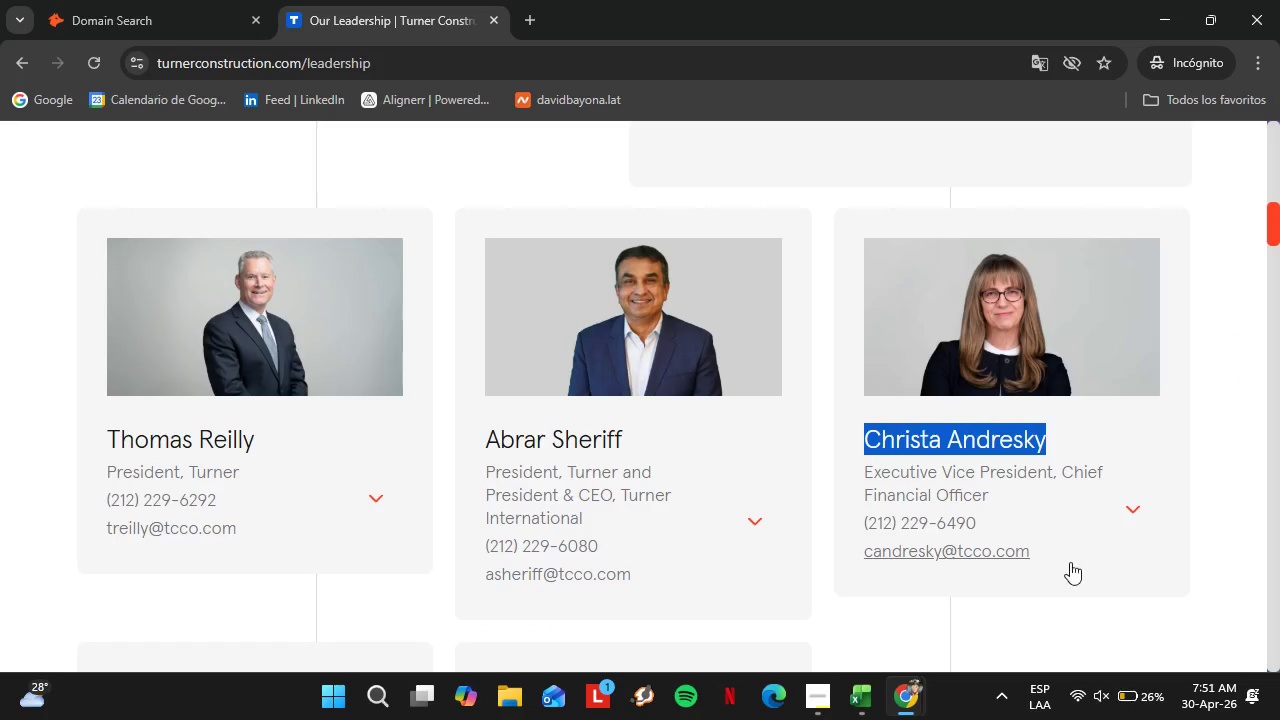 
left_click_drag(start_coordinate=[1041, 564], to_coordinate=[855, 557])
 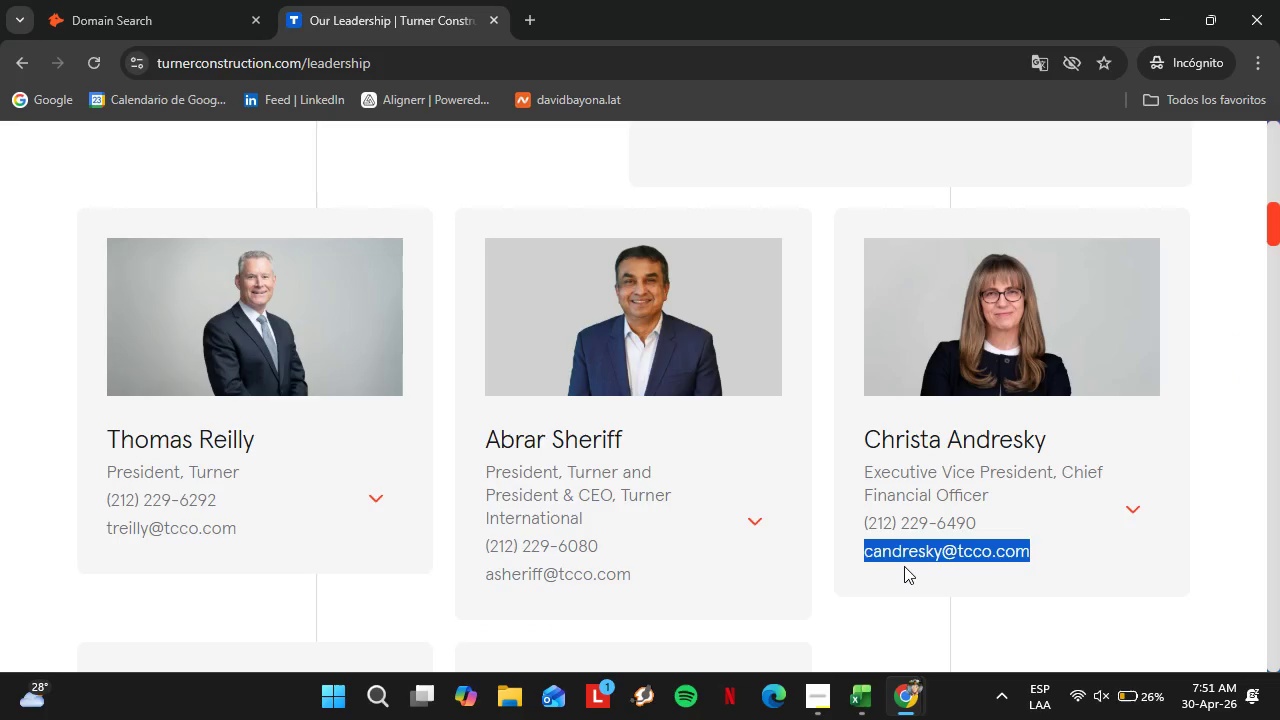 
key(Control+C)
 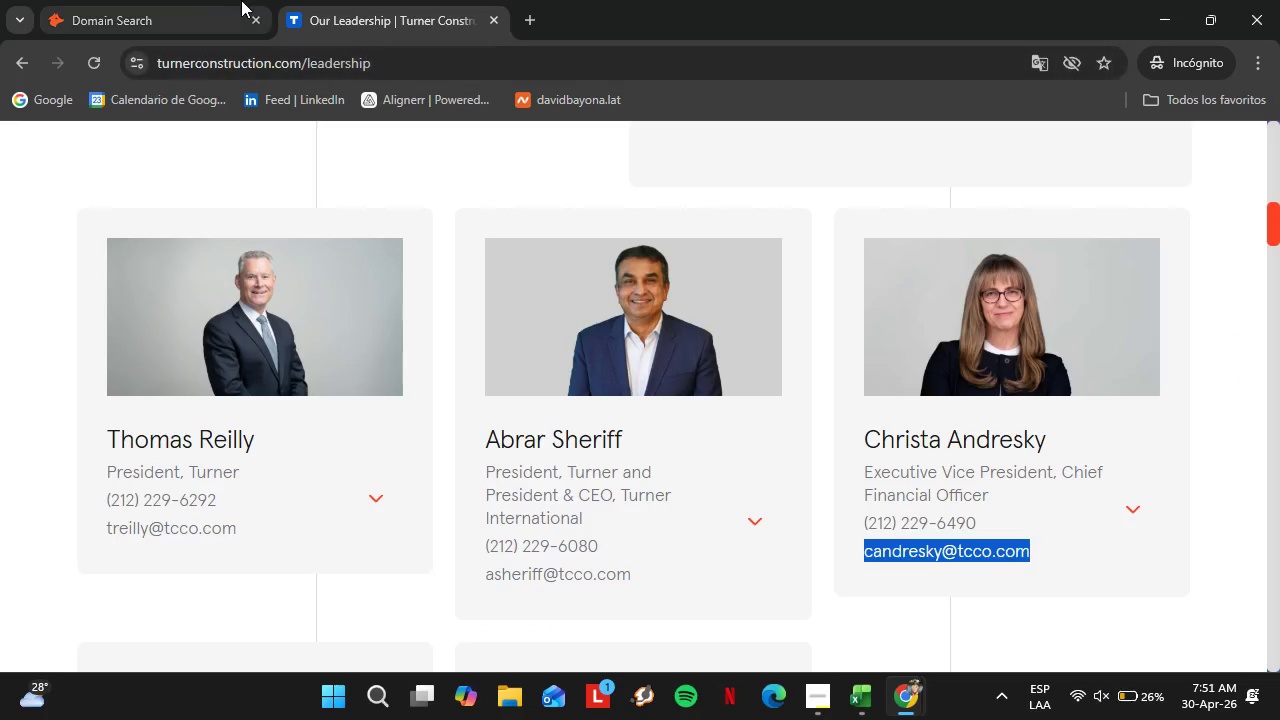 
left_click([214, 0])
 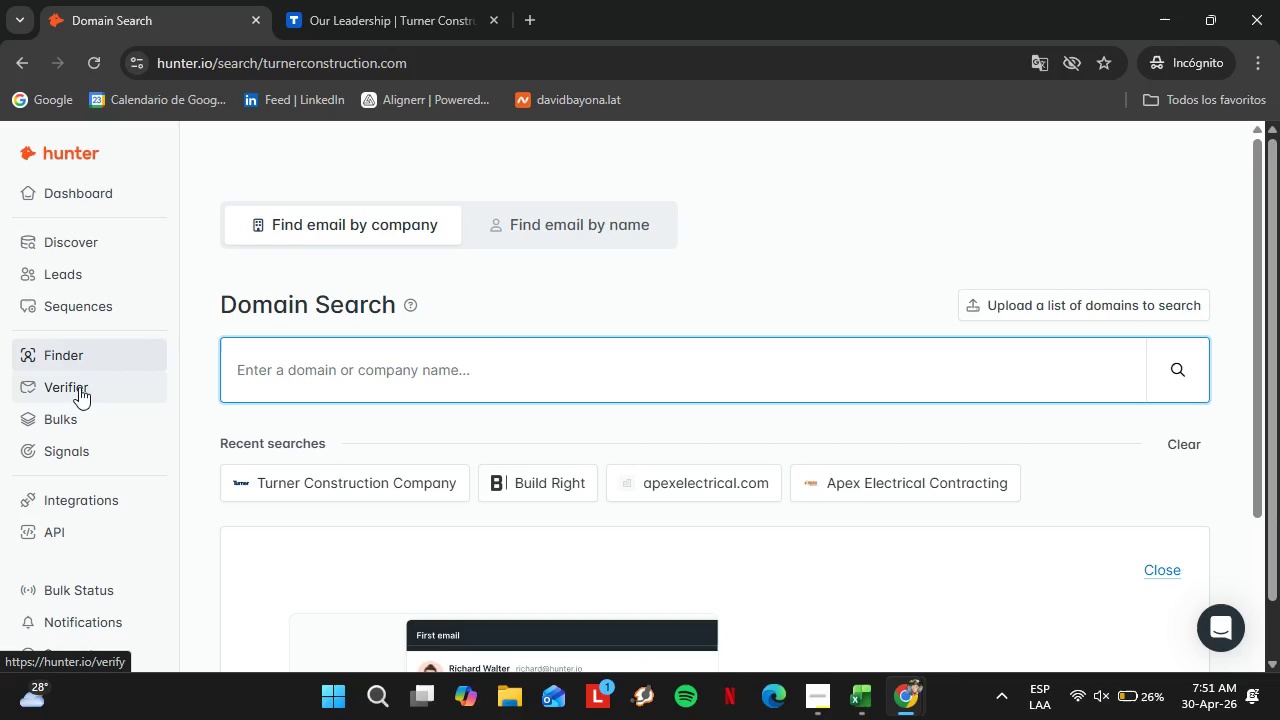 
left_click([71, 379])
 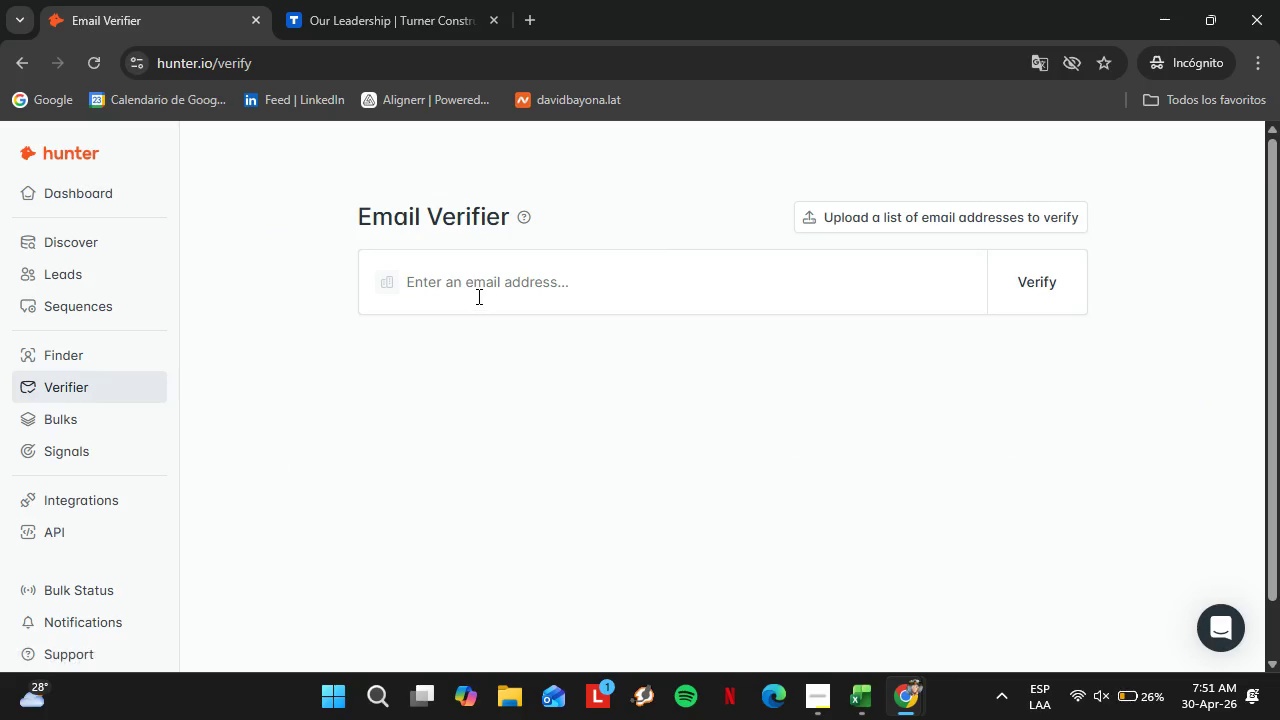 
left_click([468, 282])
 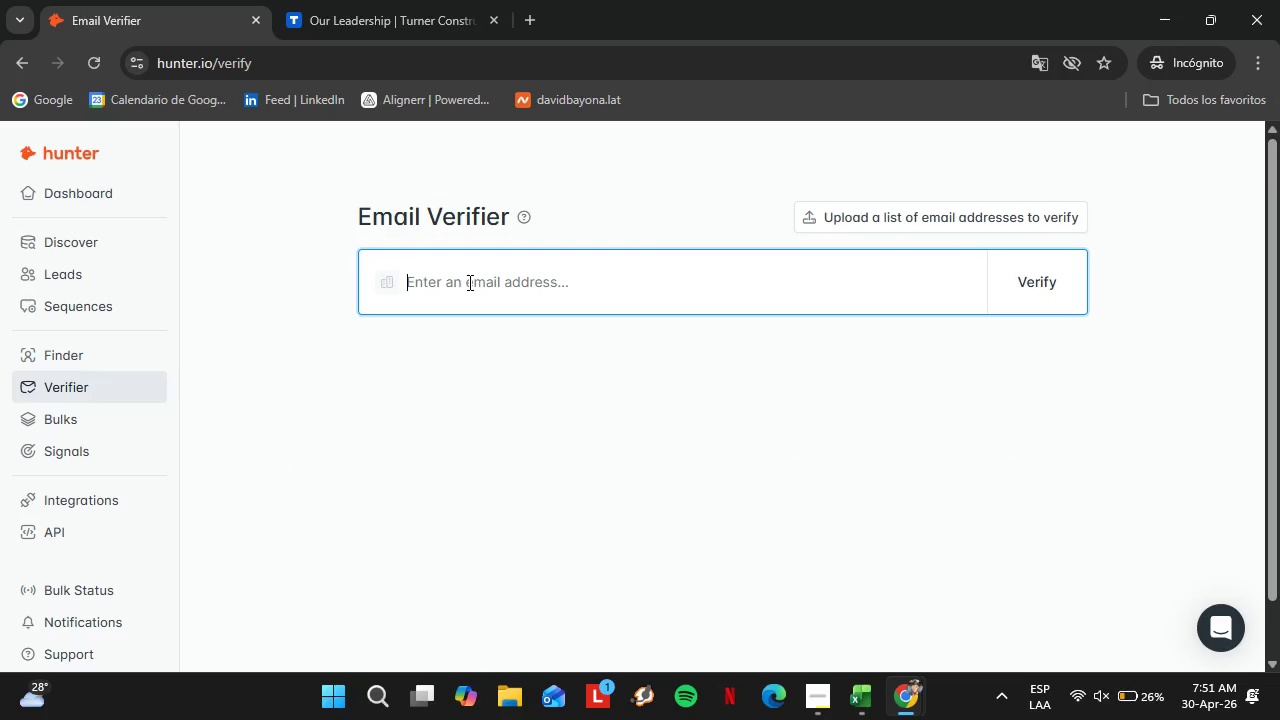 
key(Control+V)
 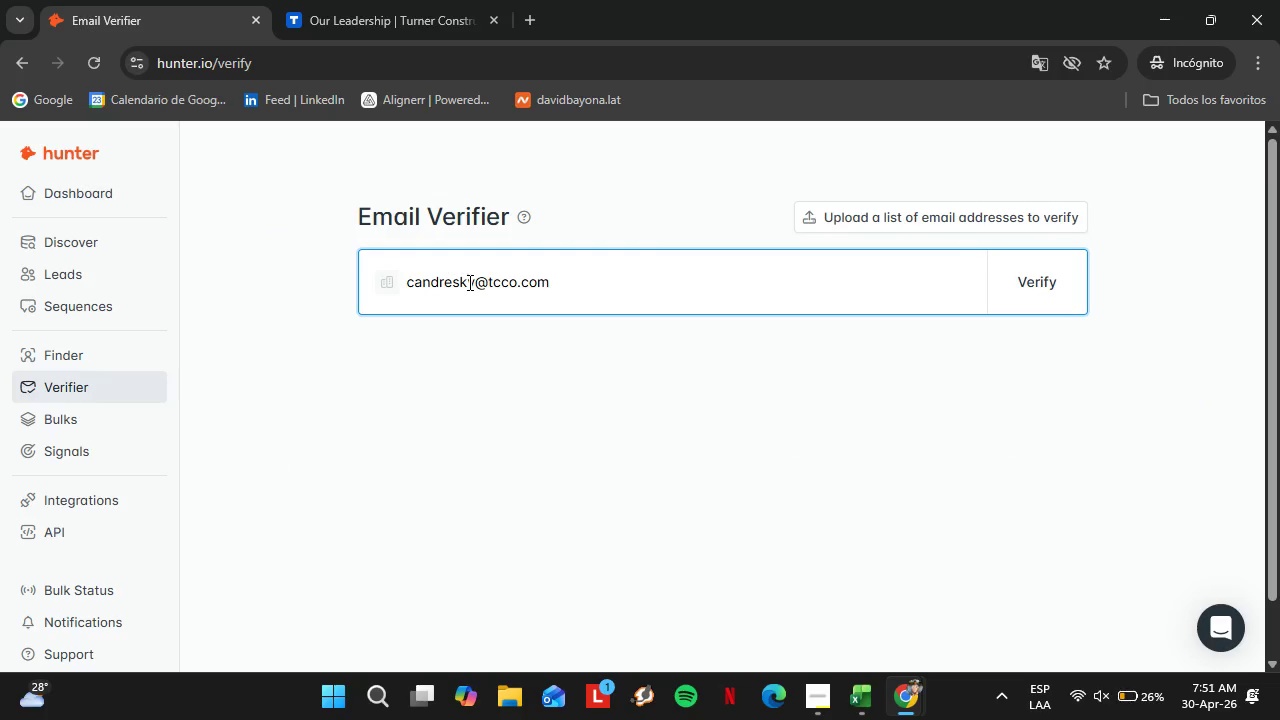 
key(Enter)
 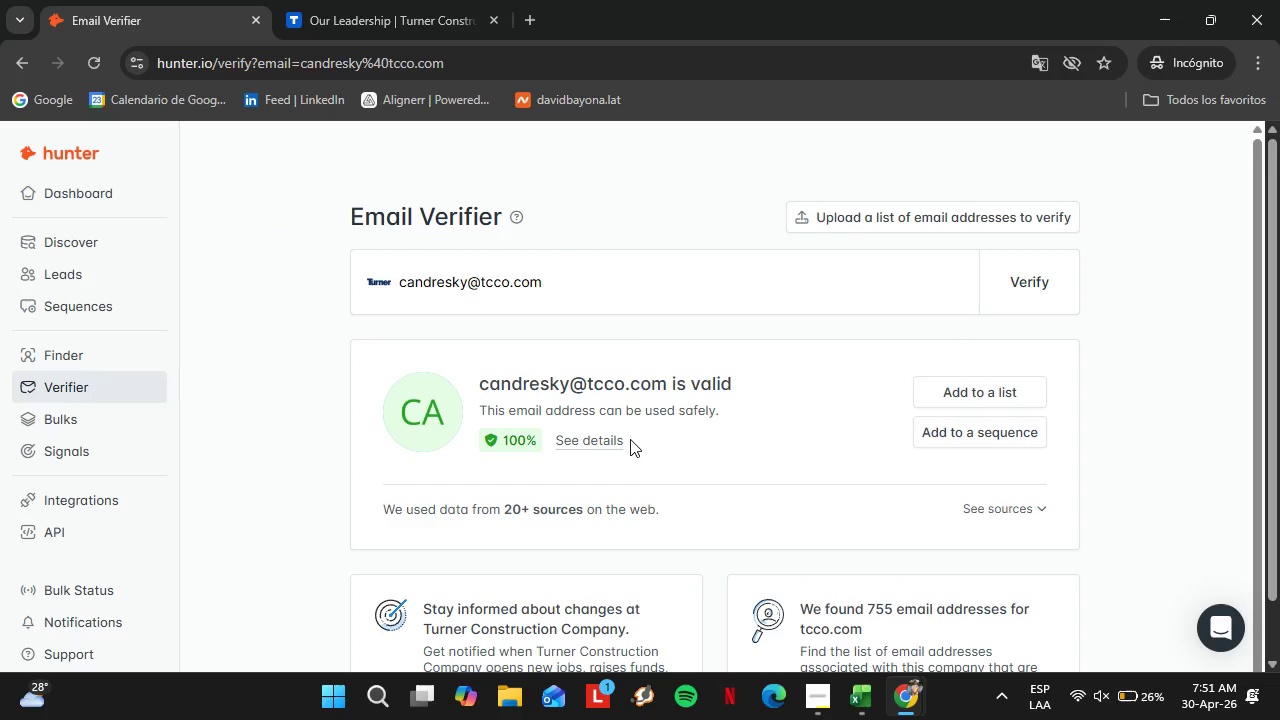 
wait(6.61)
 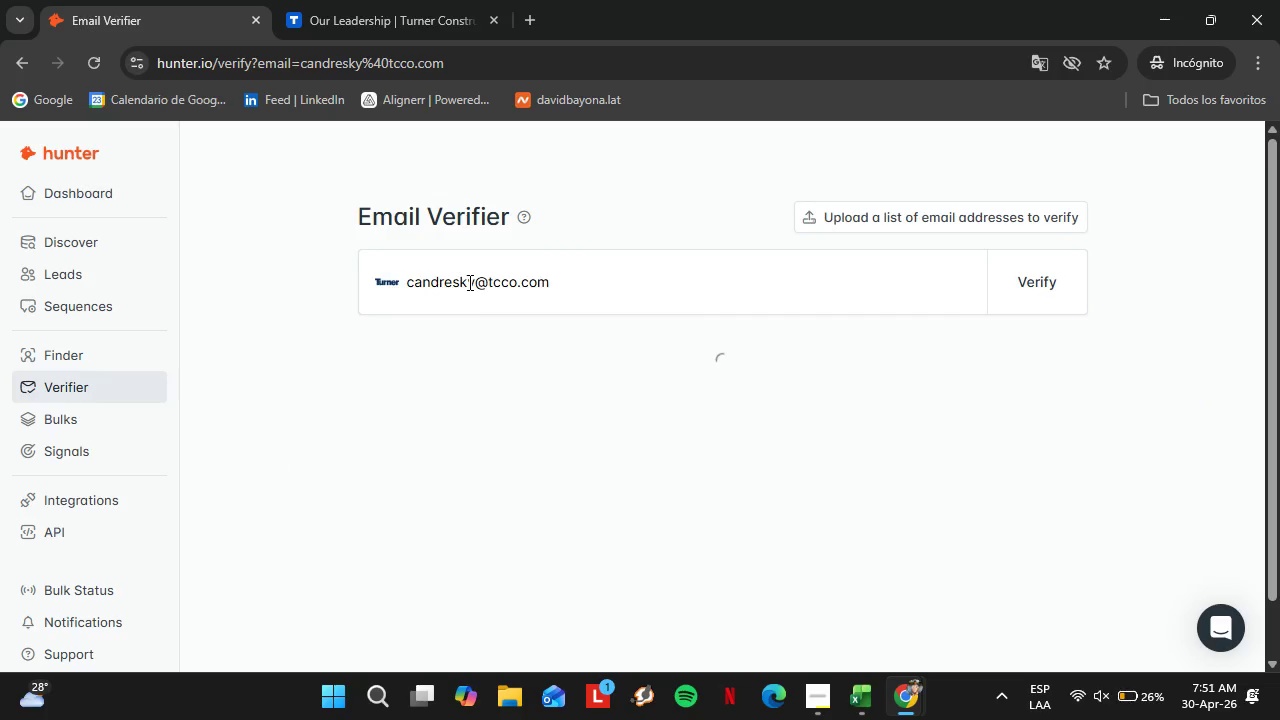 
left_click([954, 384])
 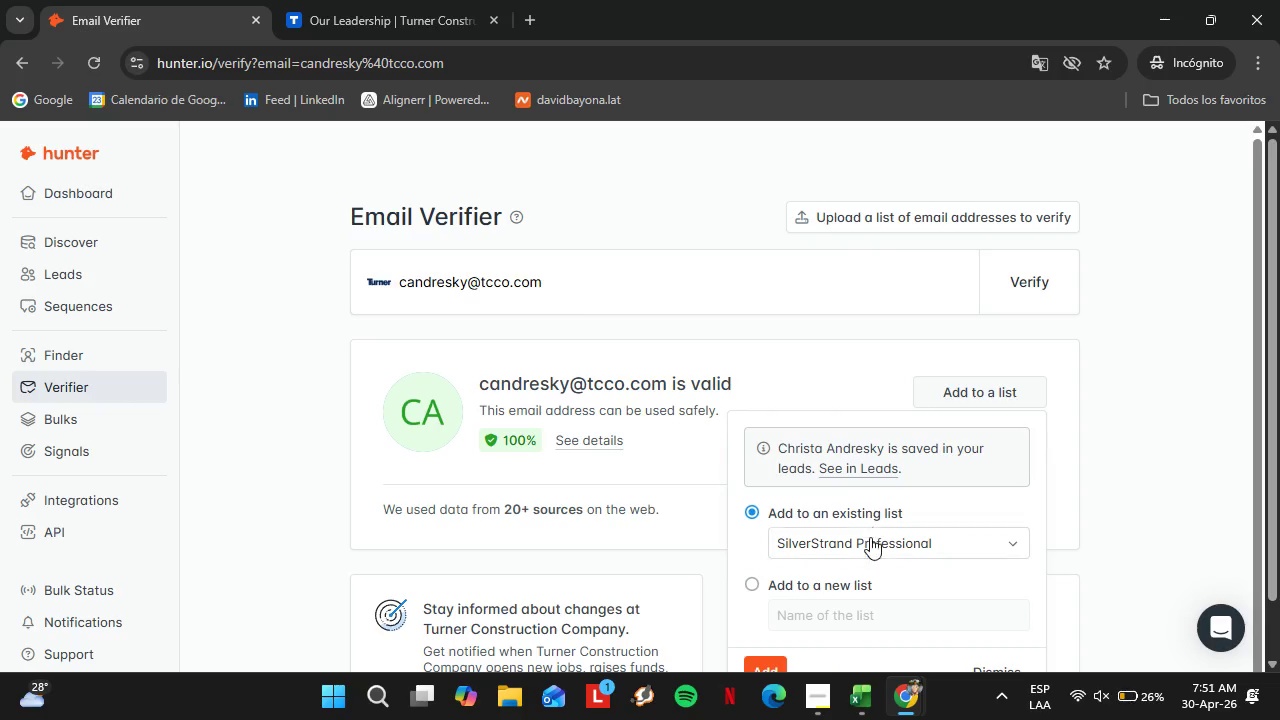 
left_click([869, 537])
 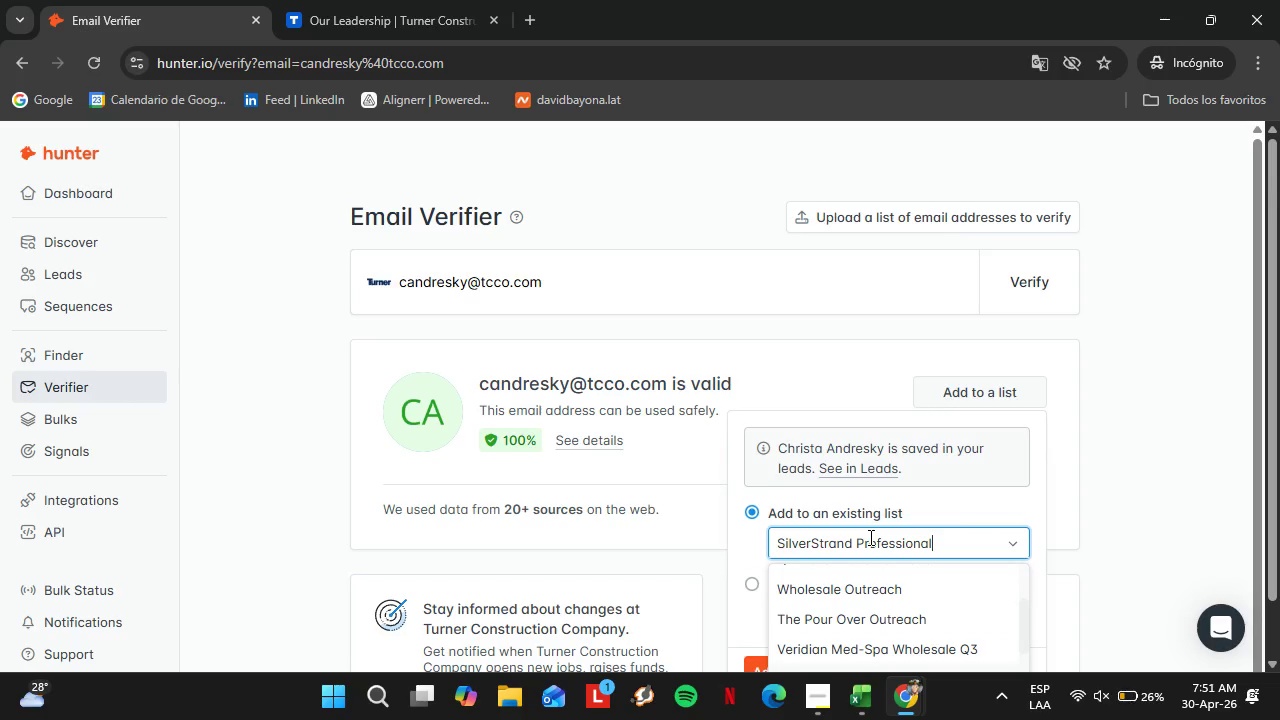 
scroll: coordinate [892, 553], scroll_direction: down, amount: 11.0
 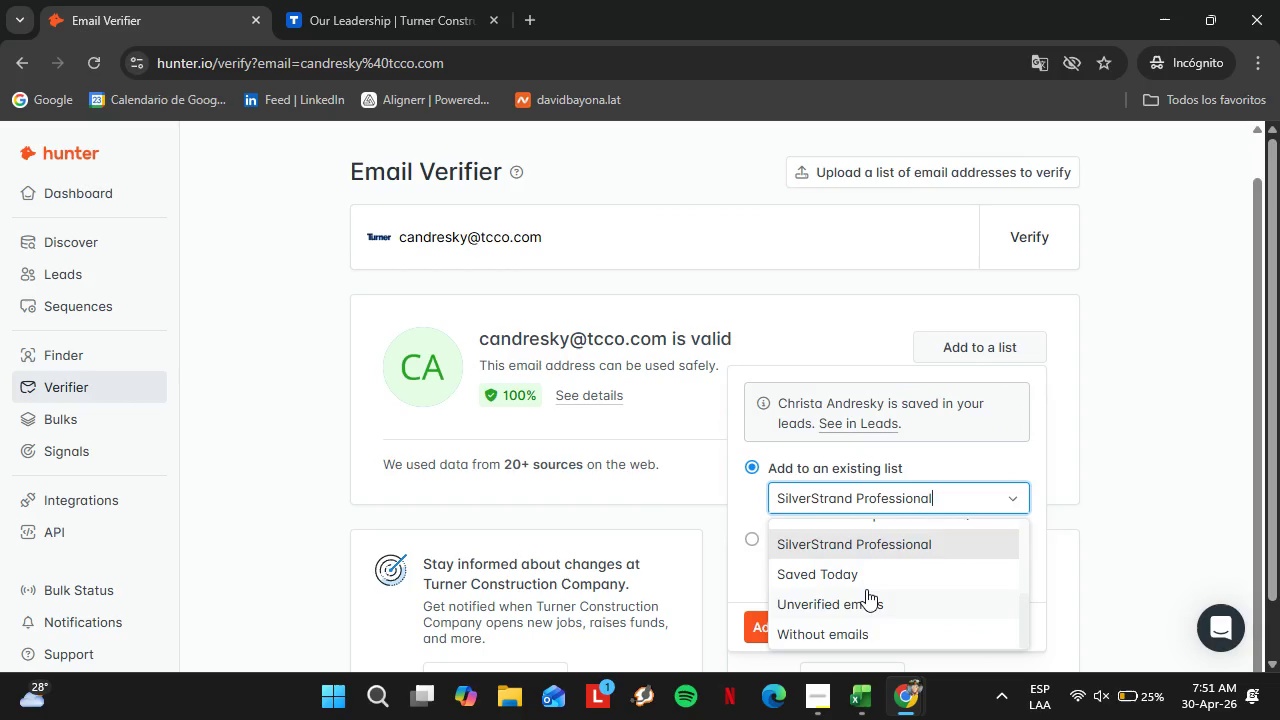 
scroll: coordinate [866, 589], scroll_direction: up, amount: 1.0
 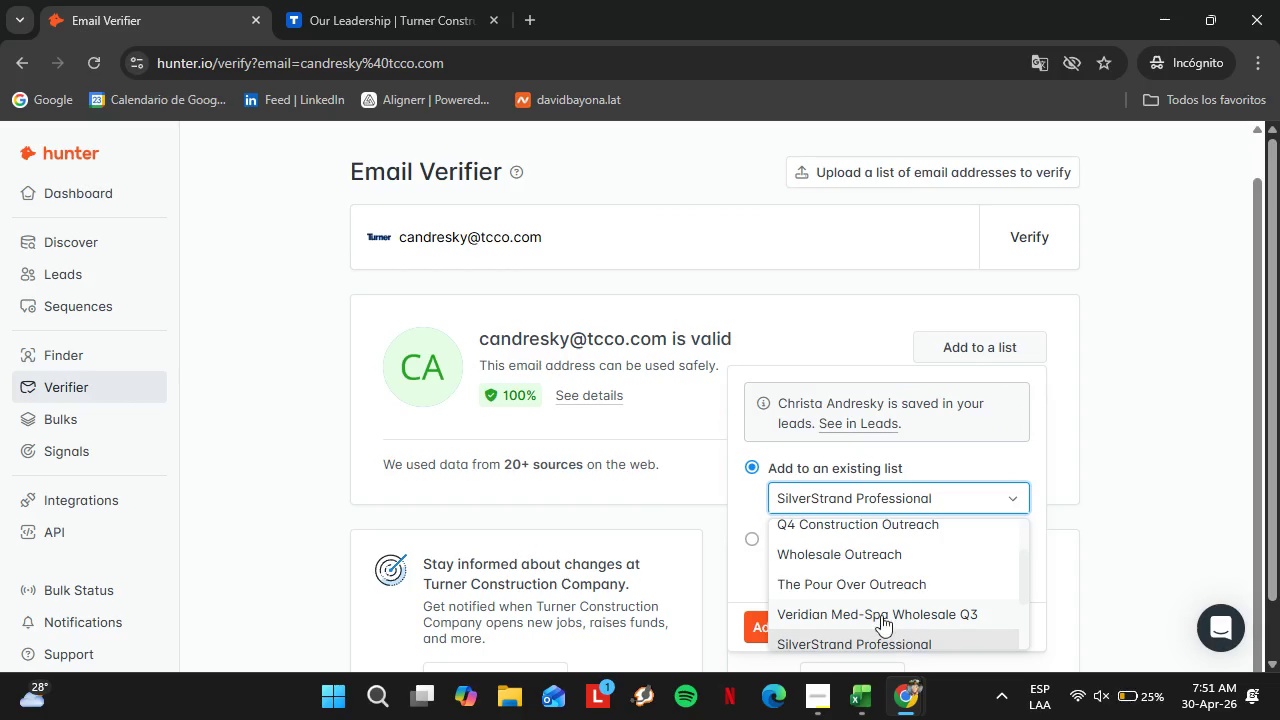 
left_click([840, 531])
 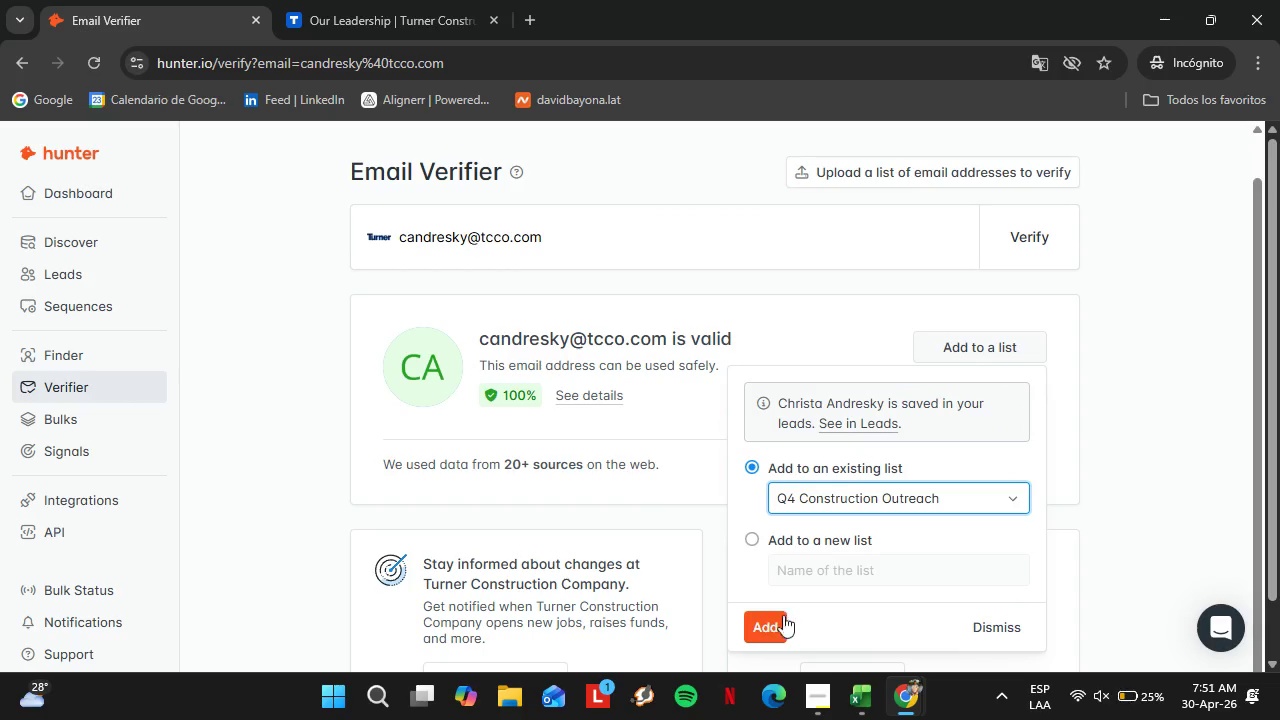 
left_click([767, 626])
 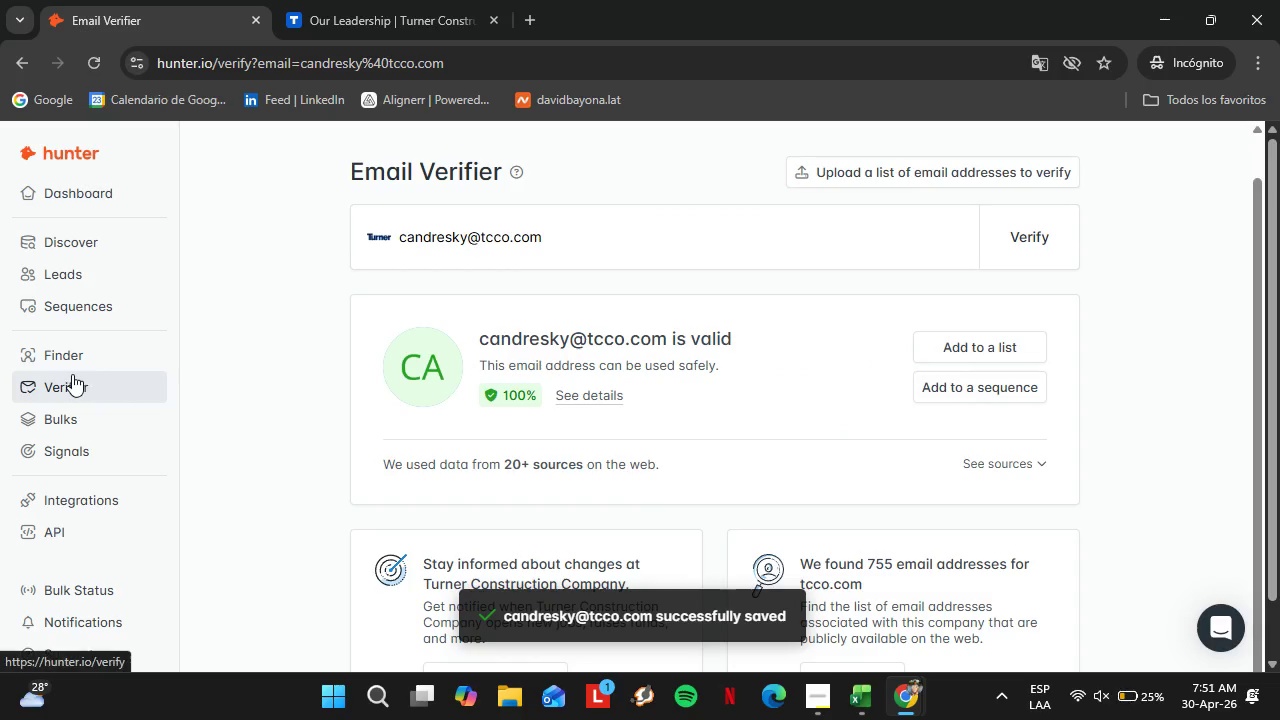 
left_click([69, 279])
 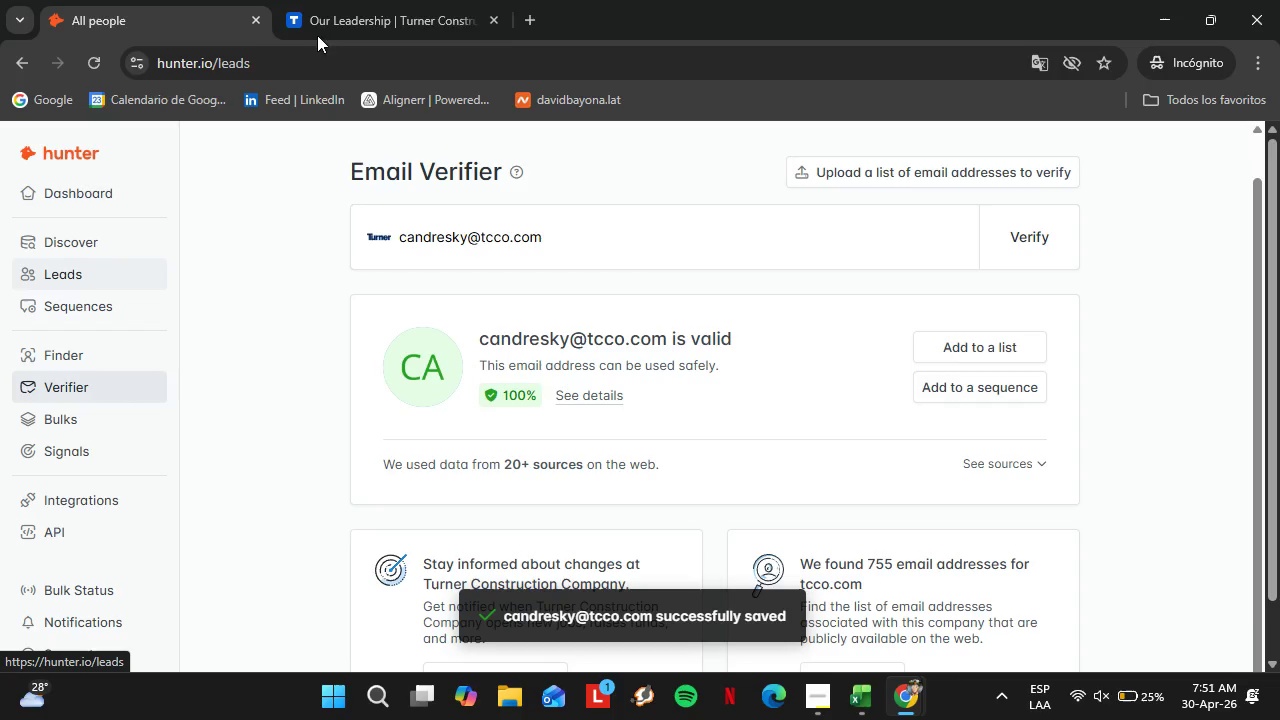 
left_click([408, 0])
 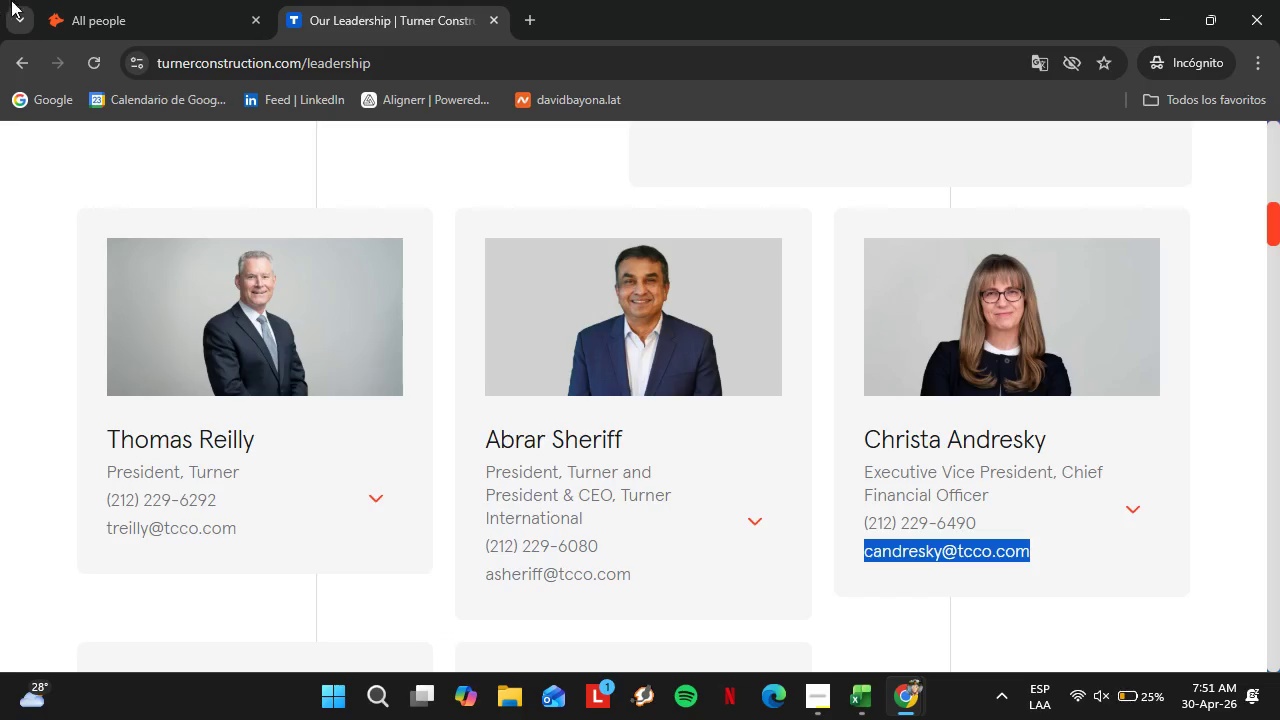 
left_click([83, 0])
 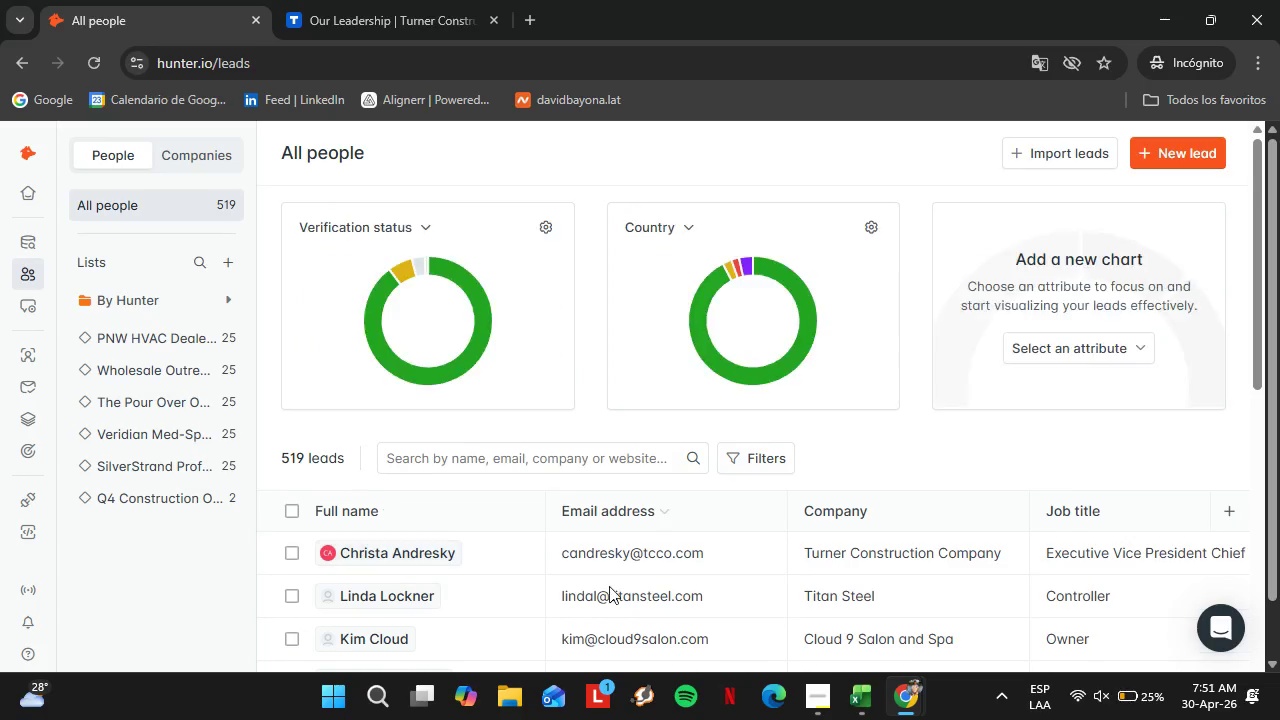 
scroll: coordinate [489, 630], scroll_direction: down, amount: 9.0
 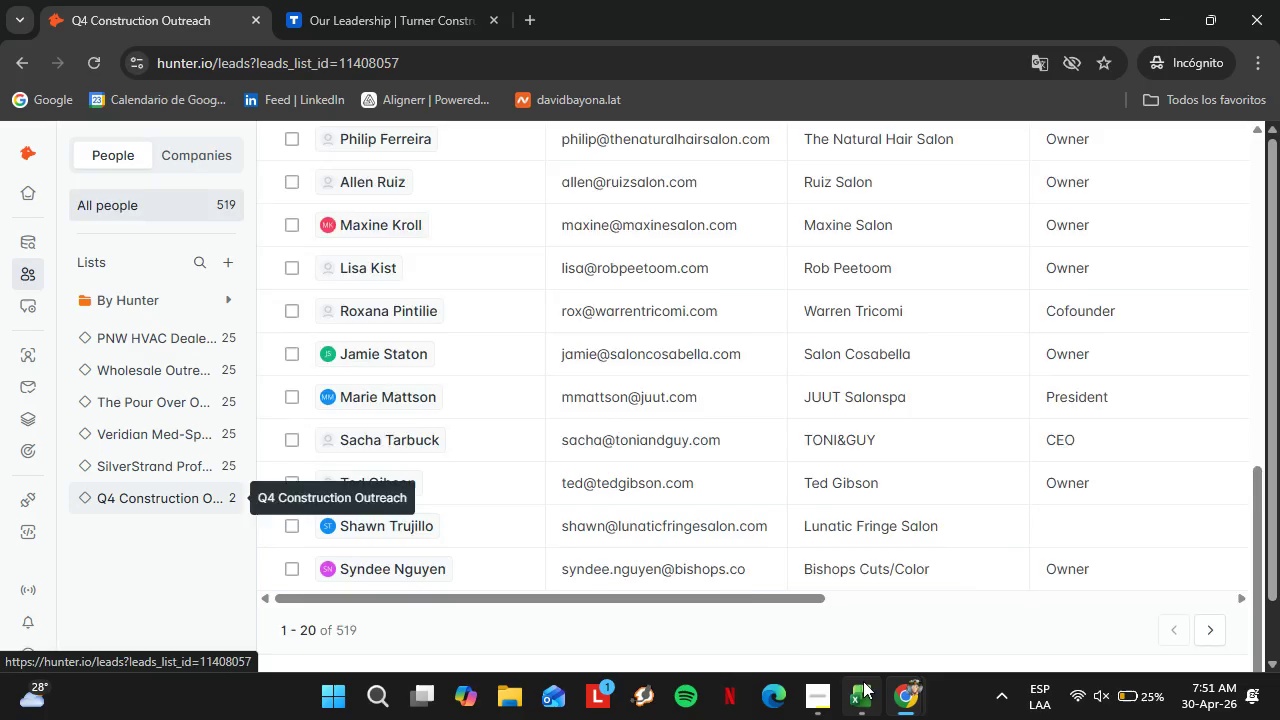 
left_click([814, 711])